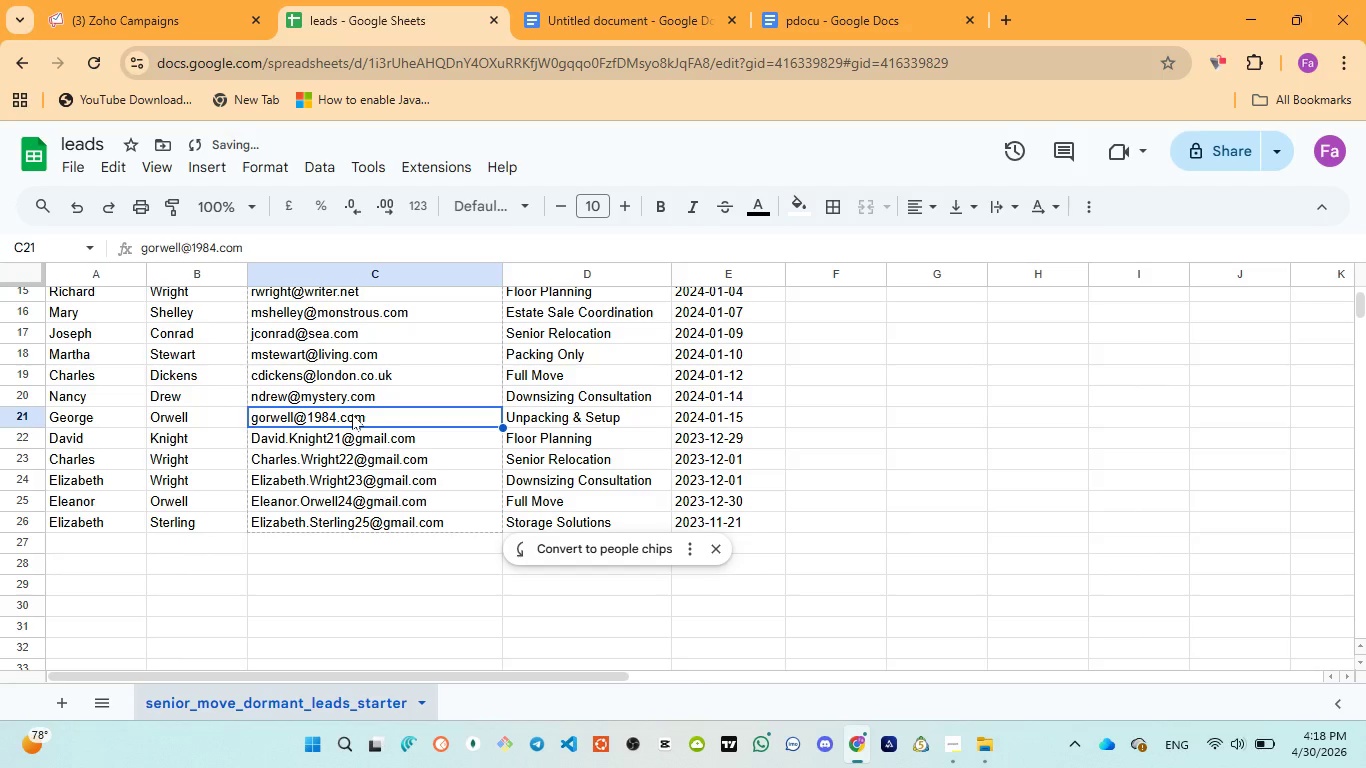 
double_click([352, 414])
 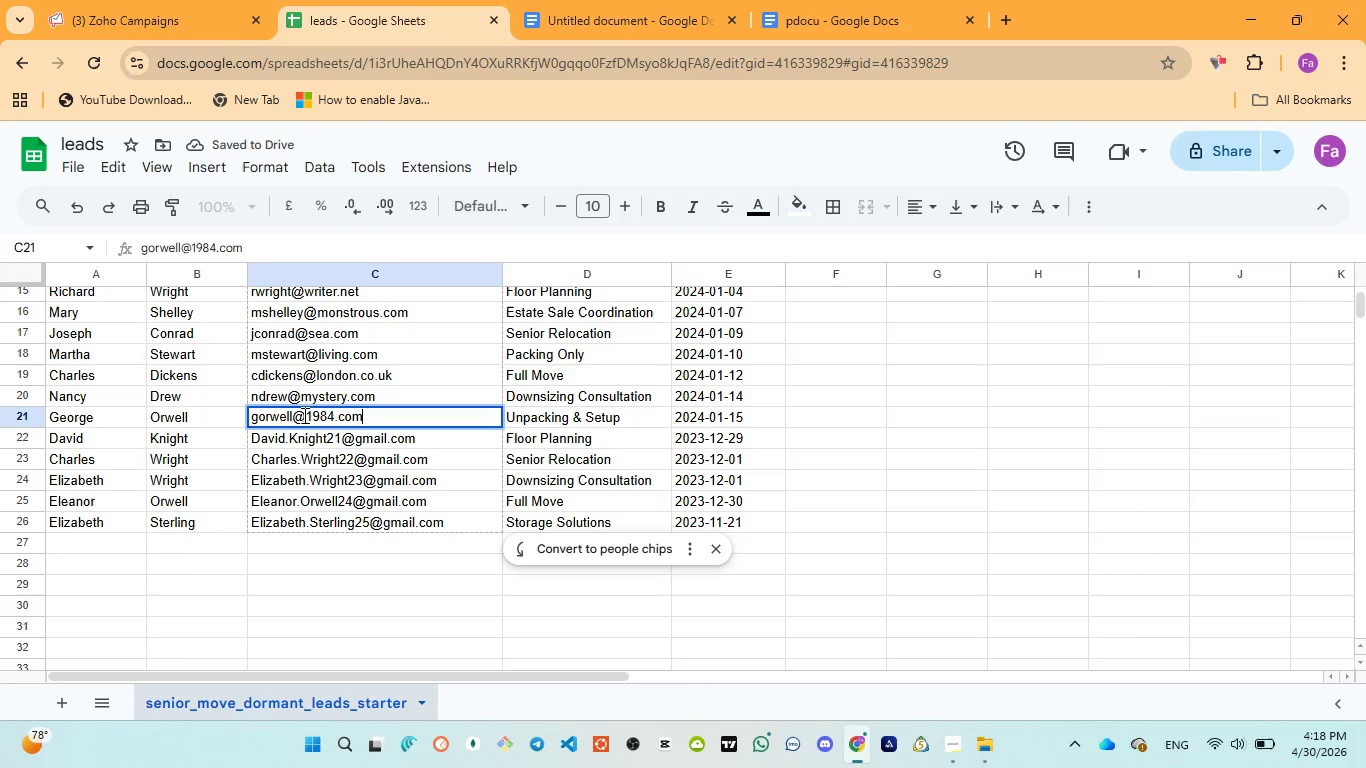 
left_click_drag(start_coordinate=[303, 414], to_coordinate=[375, 413])
 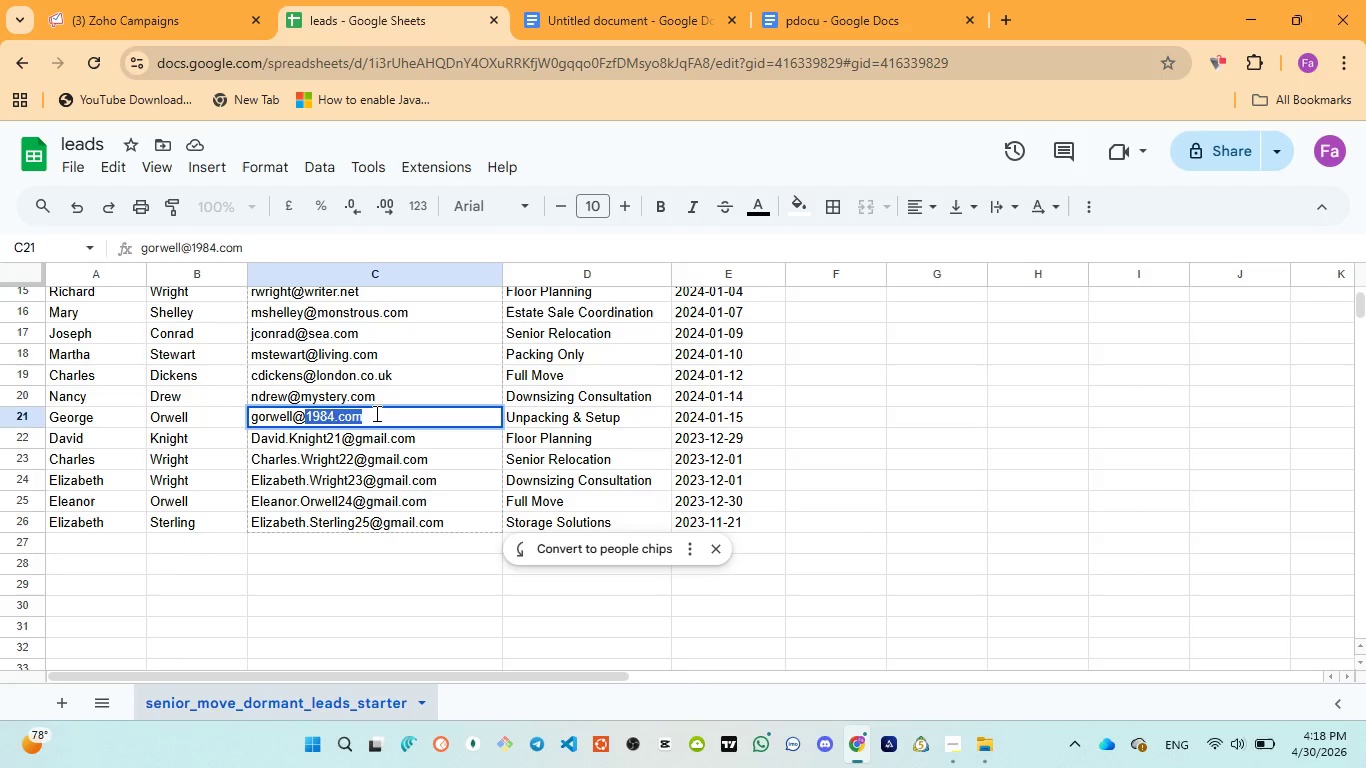 
key(Control+V)
 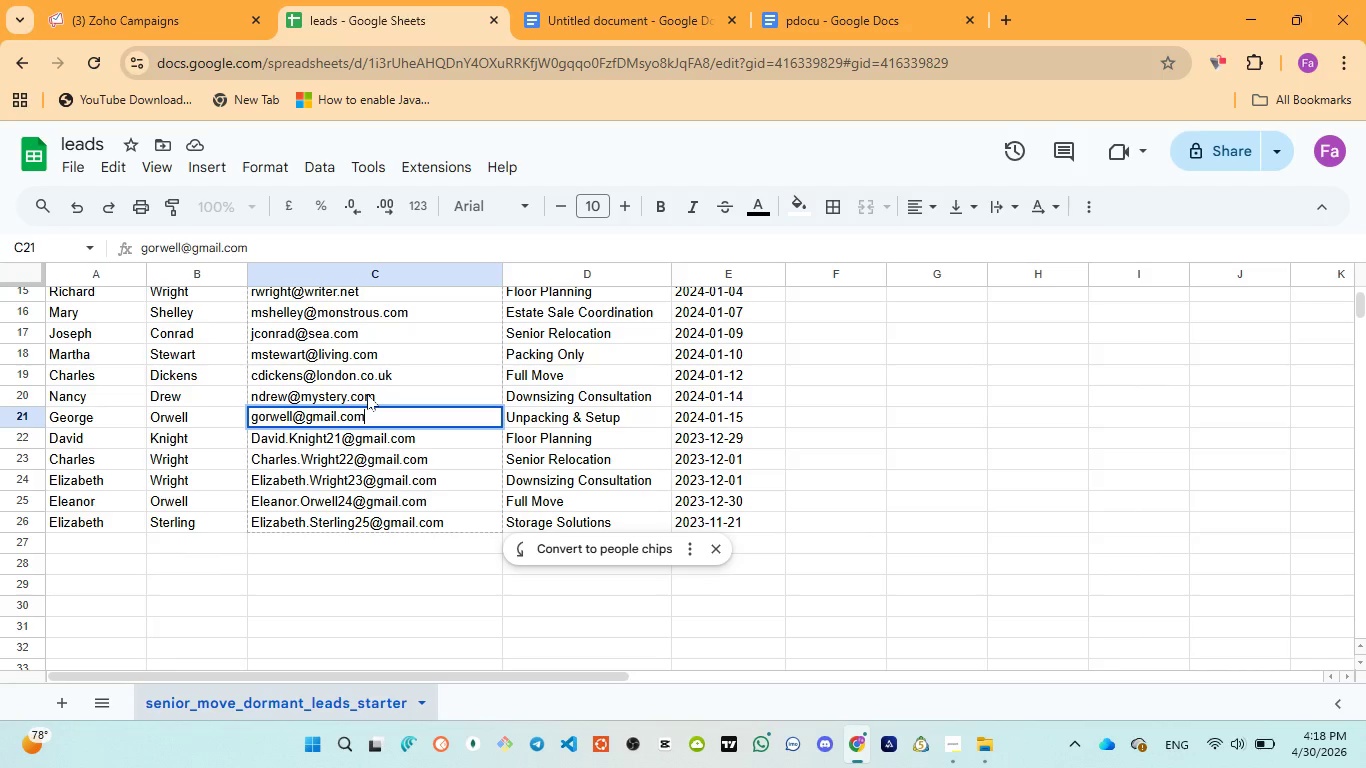 
wait(5.52)
 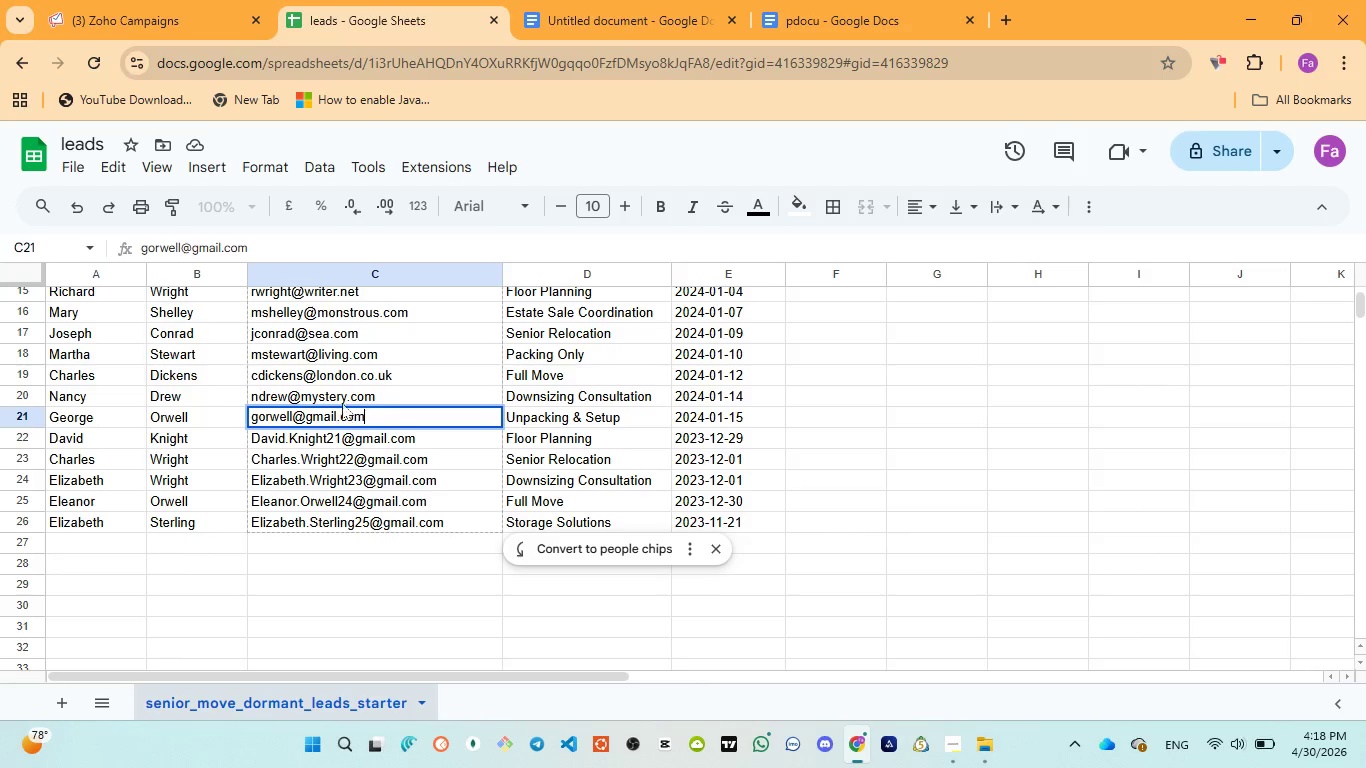 
left_click([347, 393])
 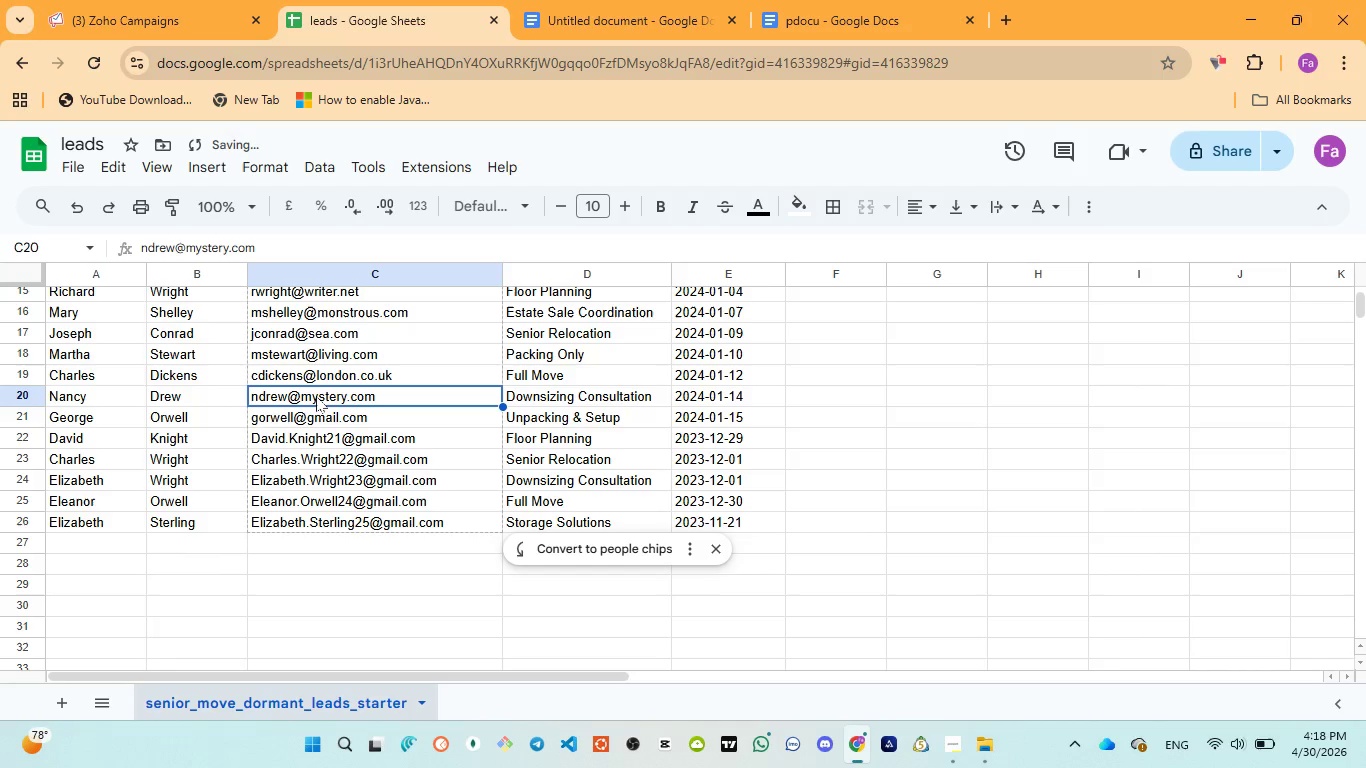 
double_click([316, 396])
 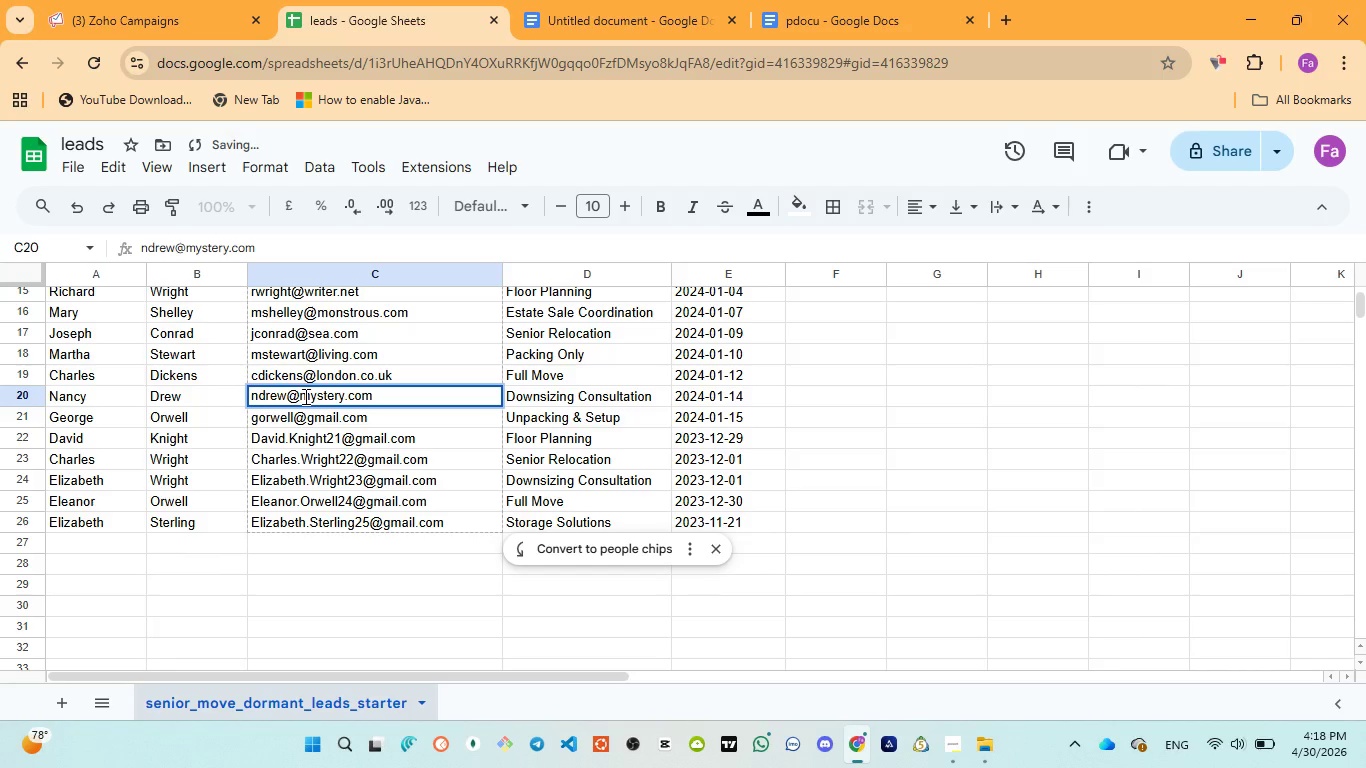 
left_click([304, 396])
 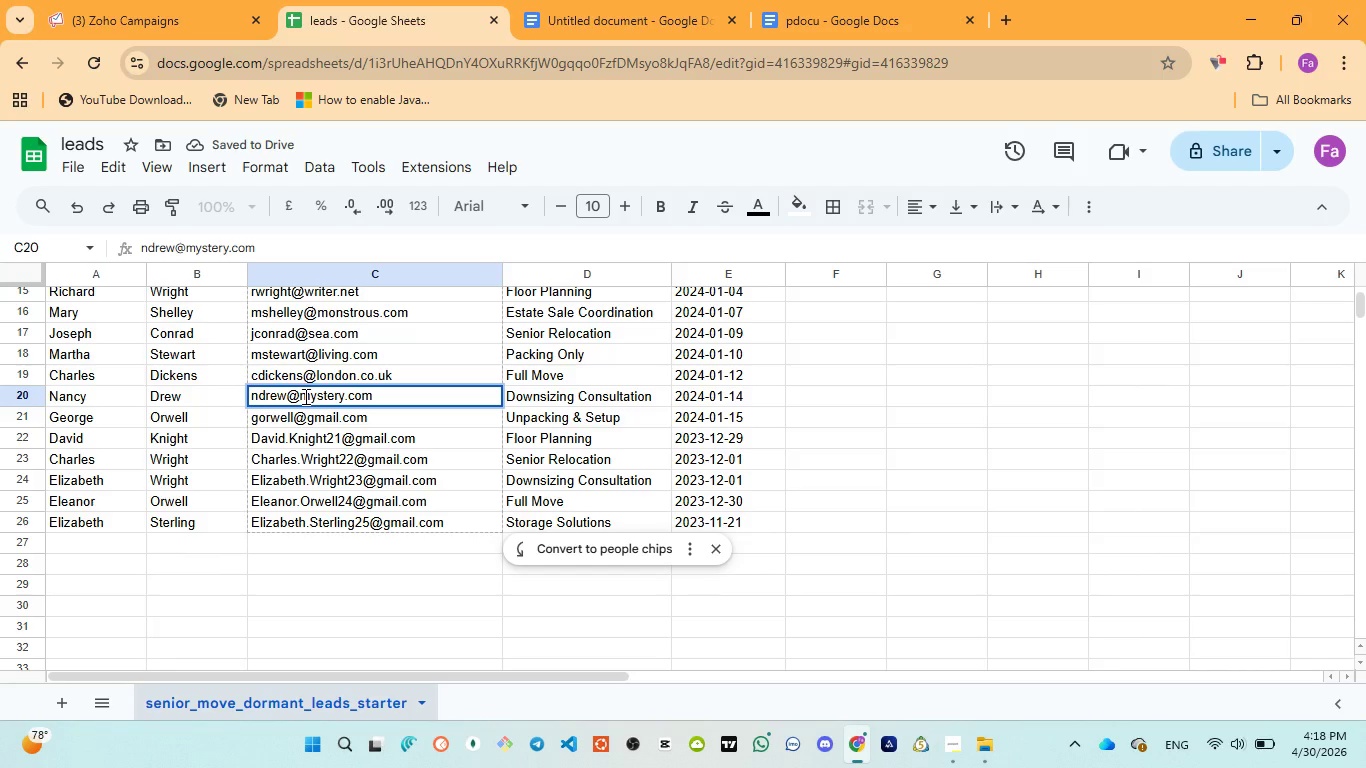 
left_click_drag(start_coordinate=[304, 396], to_coordinate=[378, 395])
 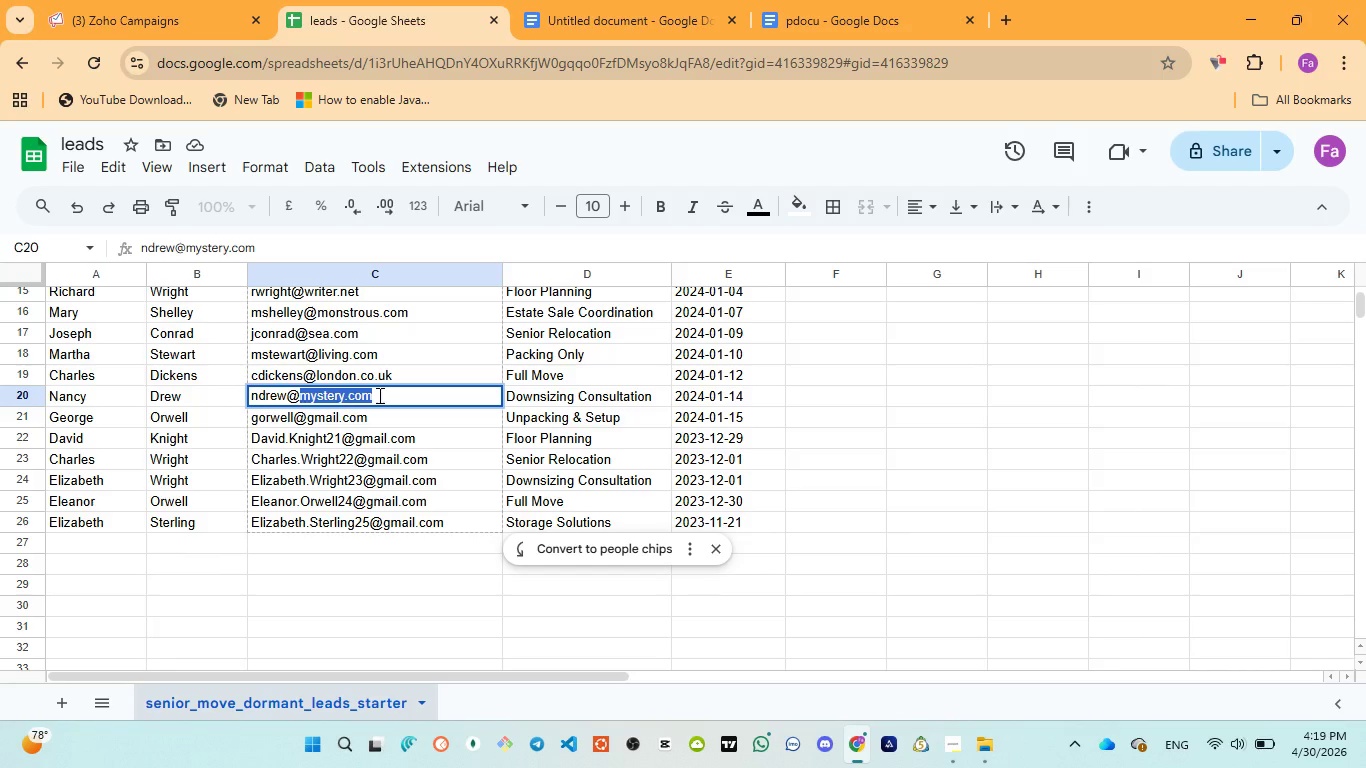 
key(Control+ControlLeft)
 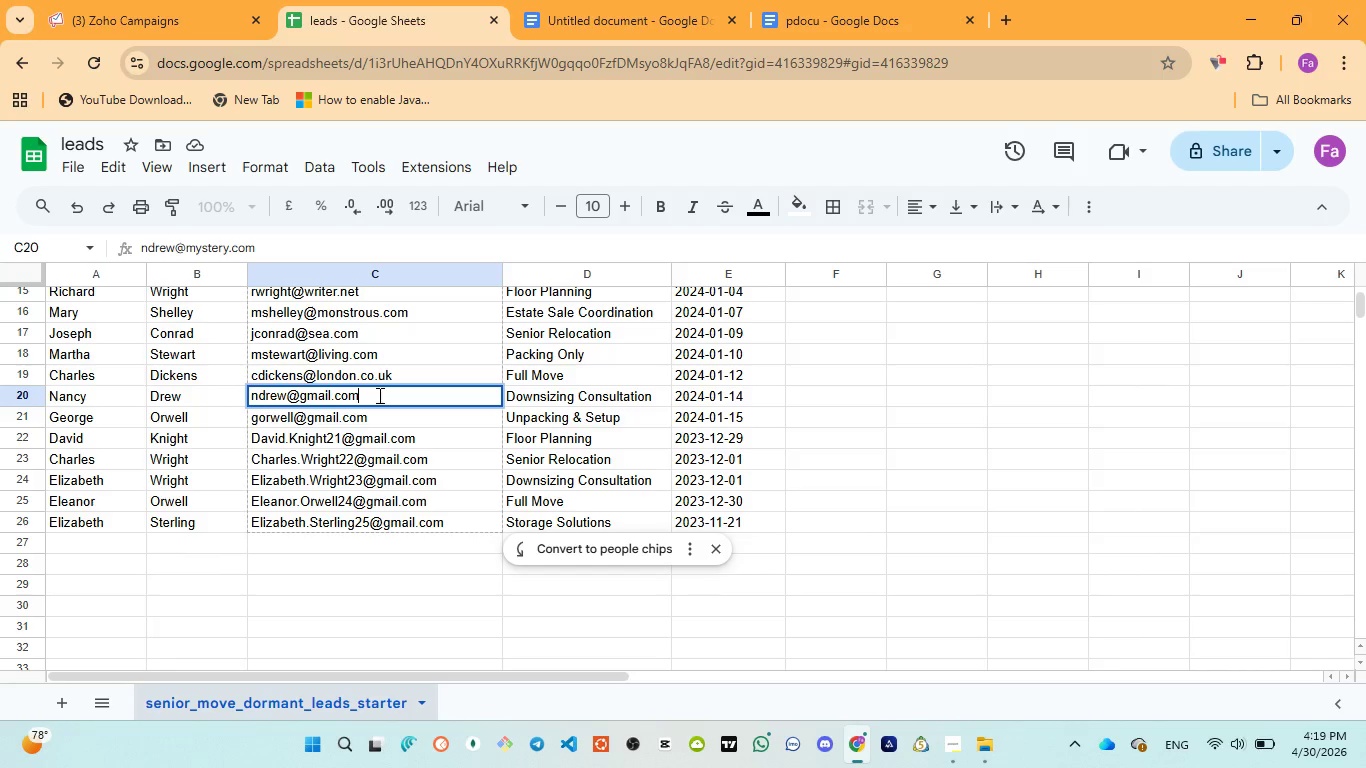 
key(Control+V)
 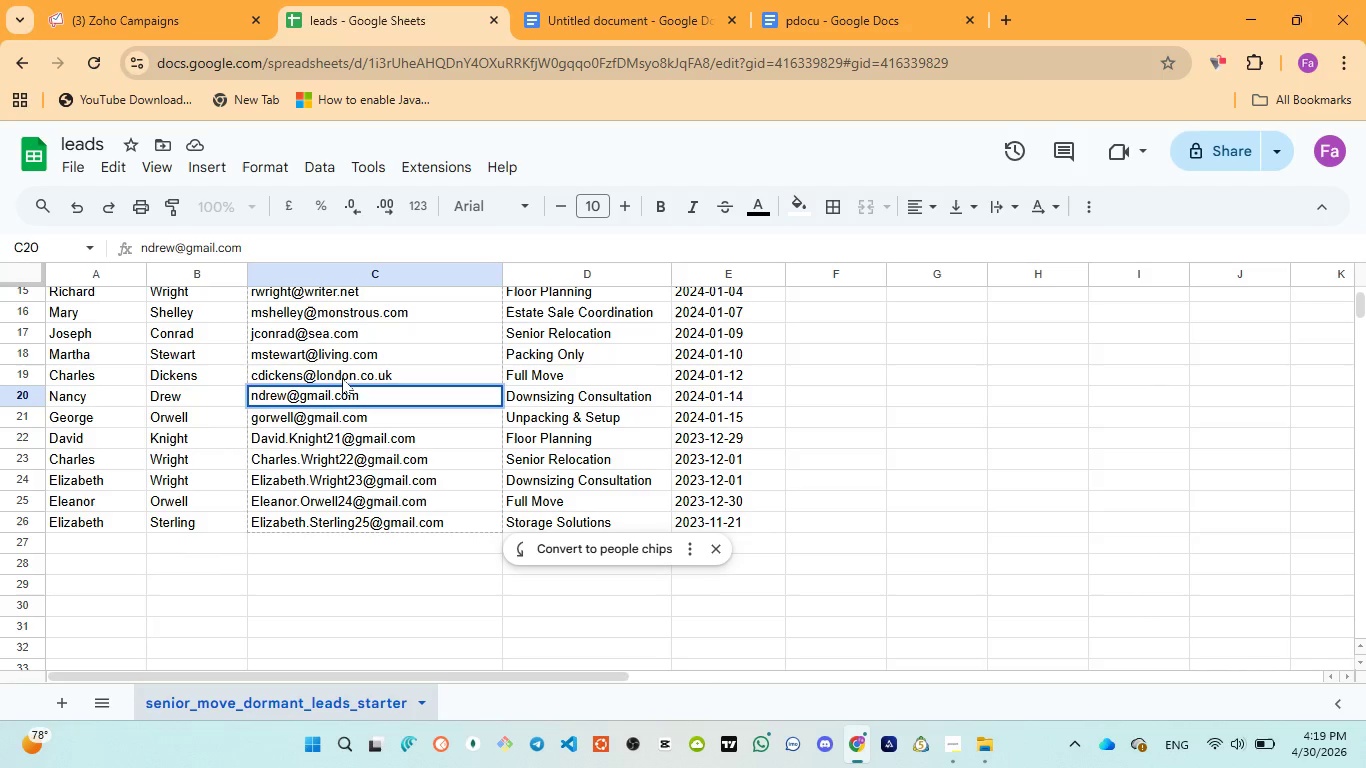 
left_click([341, 378])
 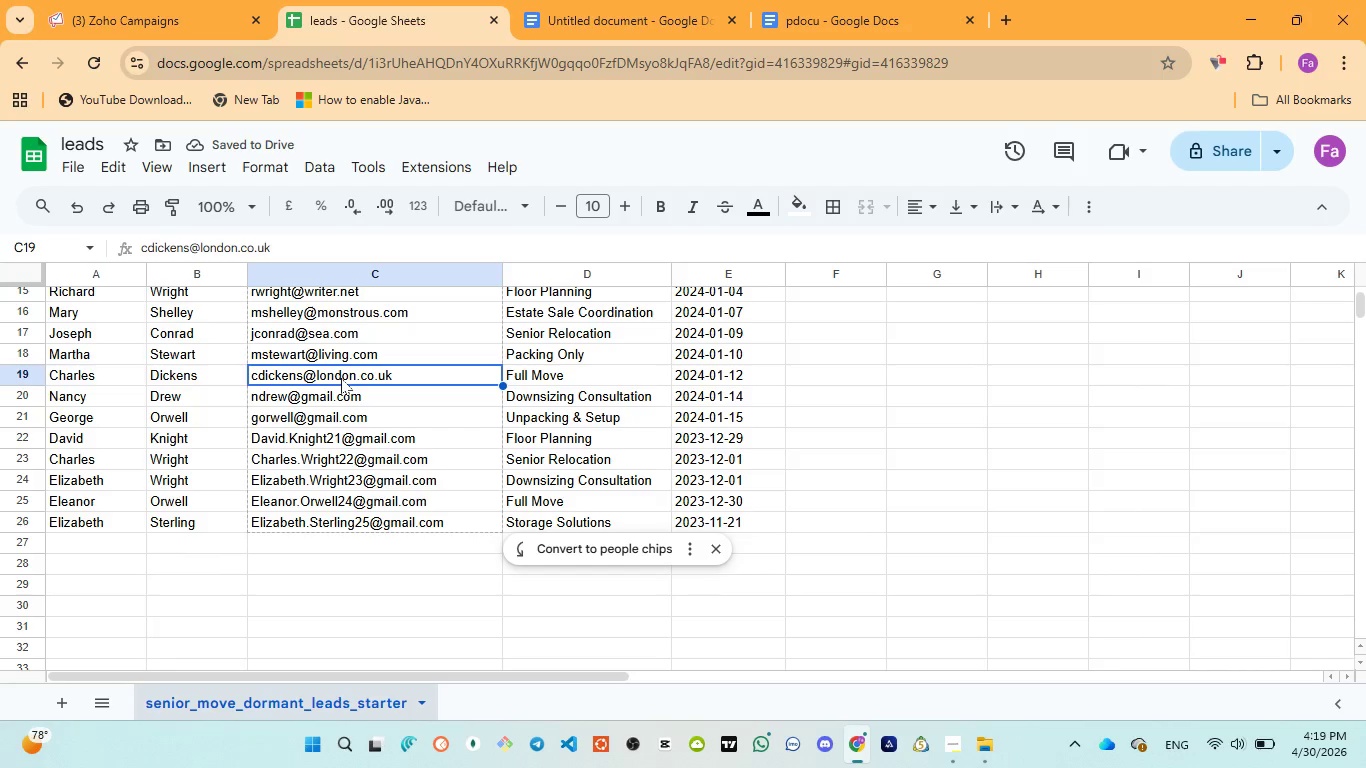 
double_click([341, 378])
 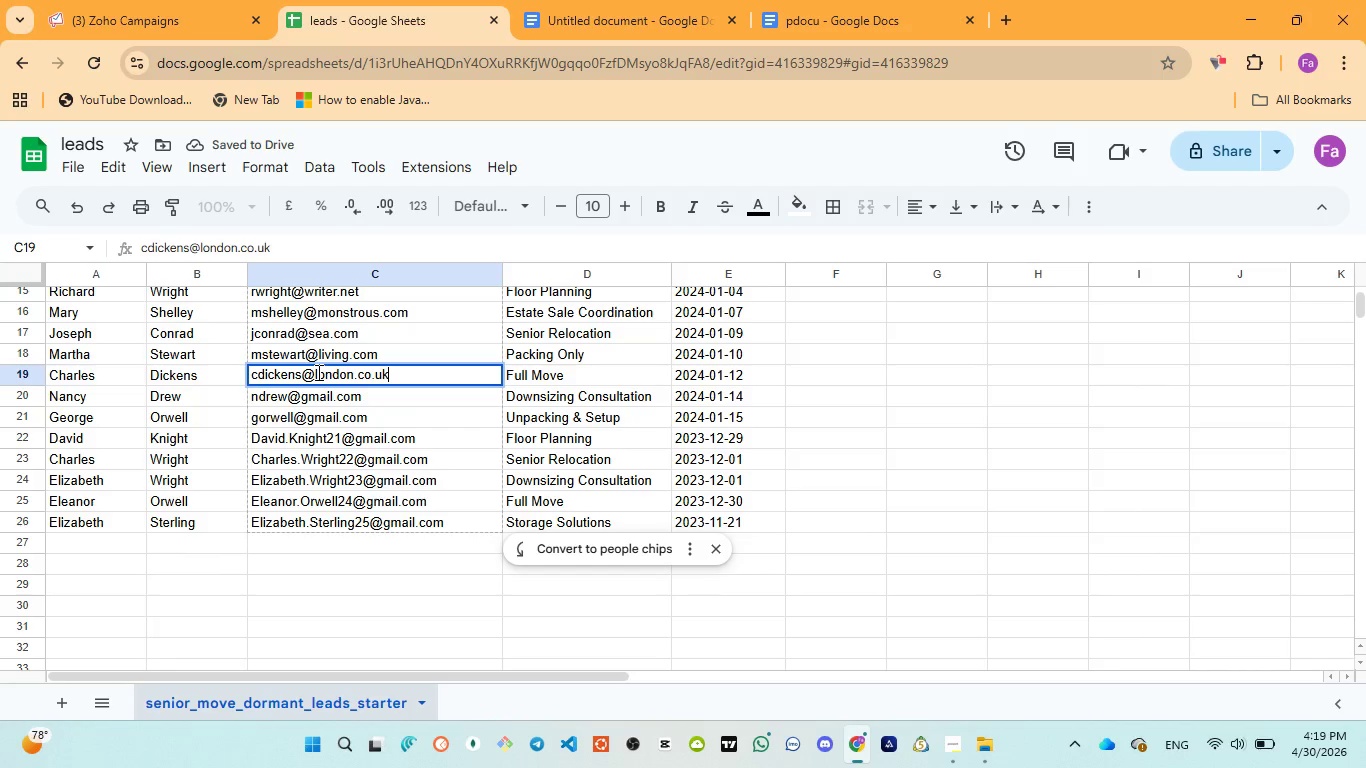 
left_click([317, 372])
 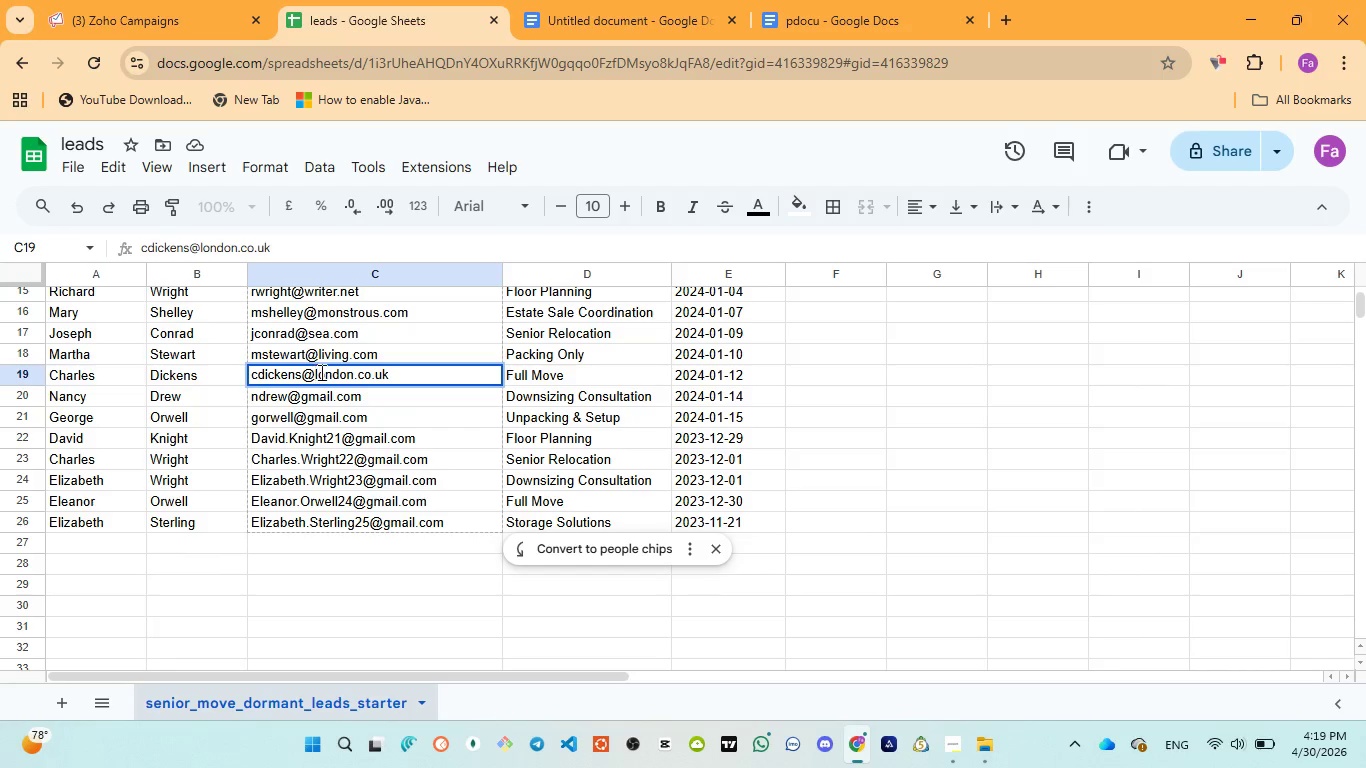 
left_click_drag(start_coordinate=[317, 372], to_coordinate=[392, 373])
 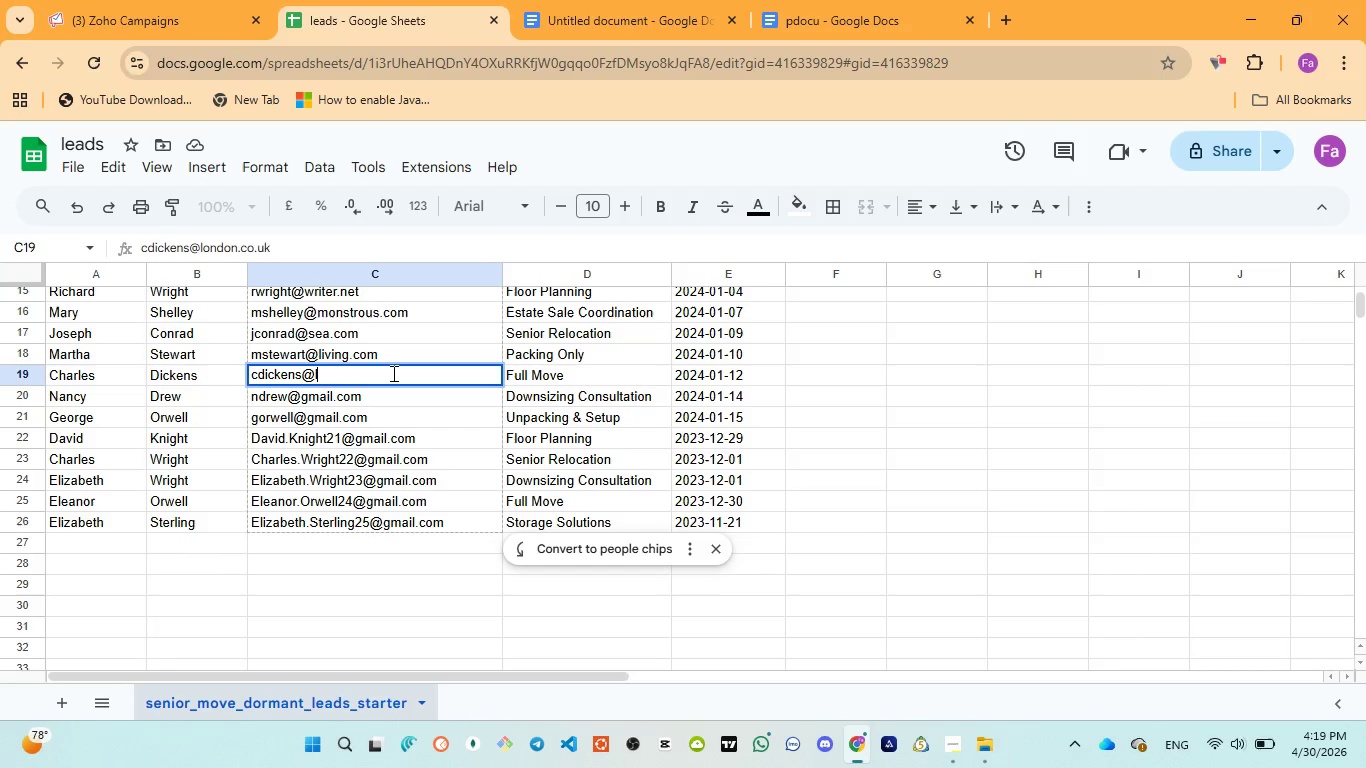 
key(Backspace)
 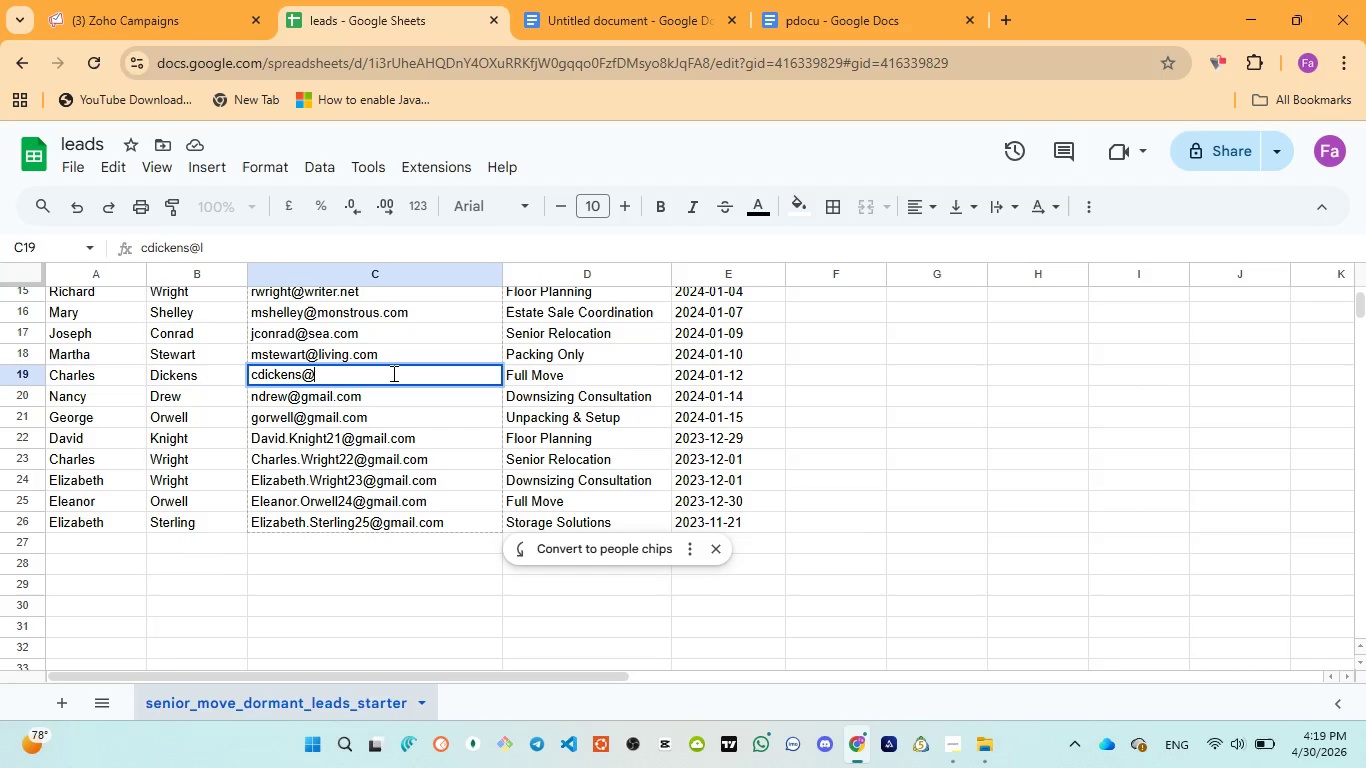 
key(Backspace)
 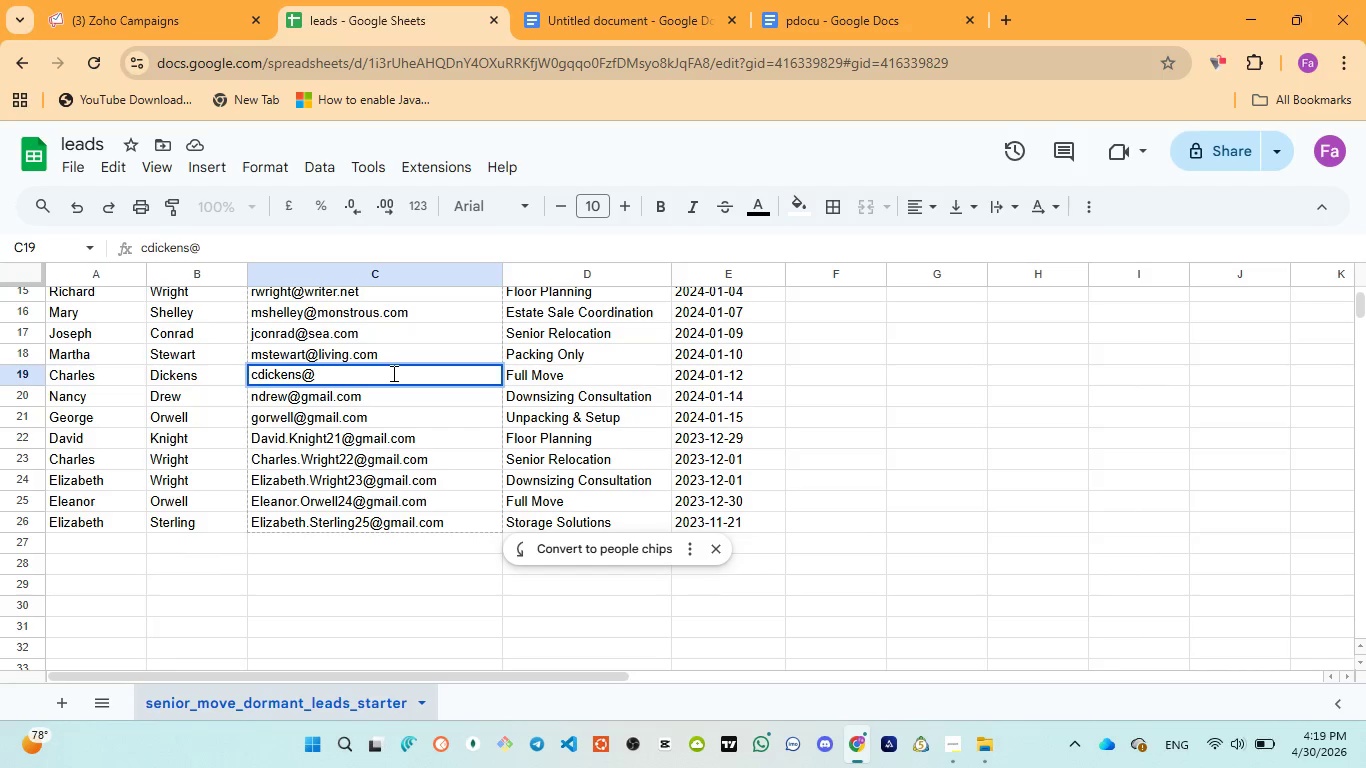 
key(Control+V)
 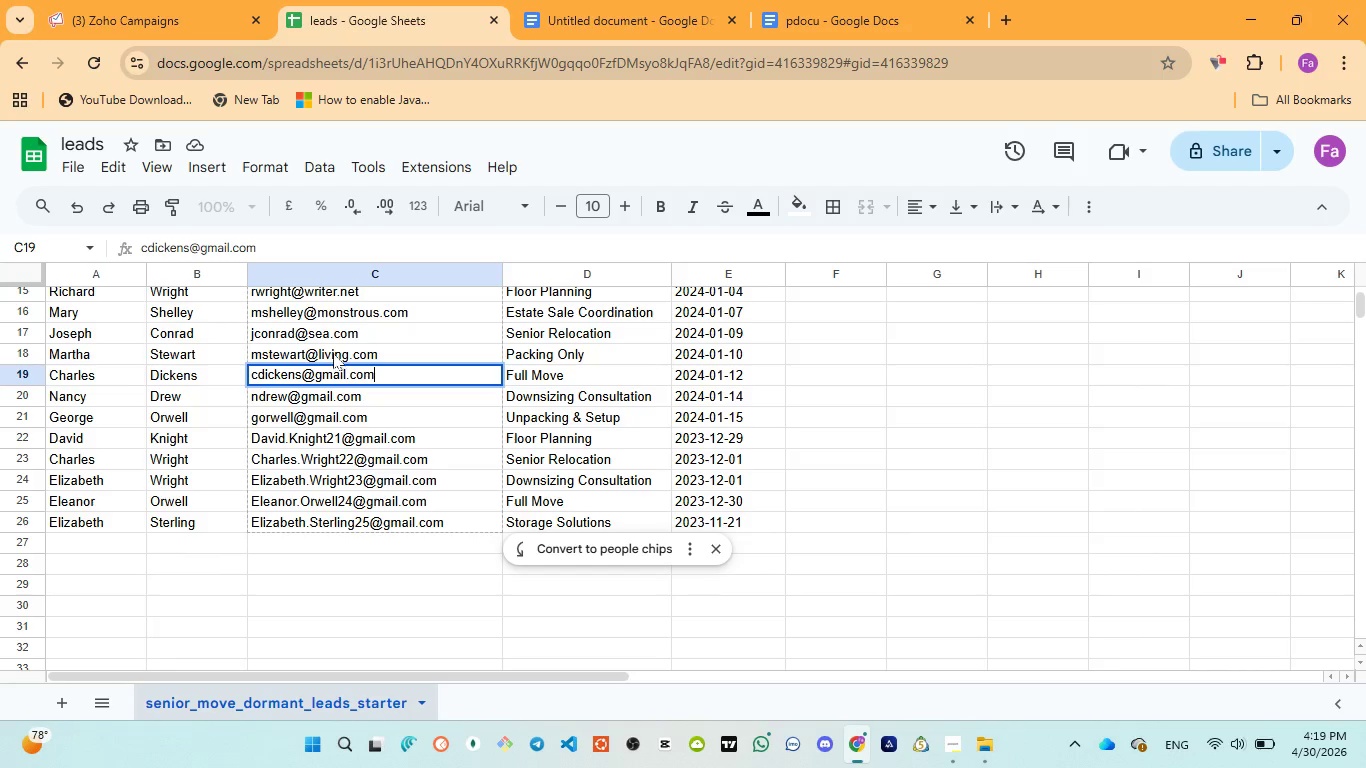 
left_click([333, 353])
 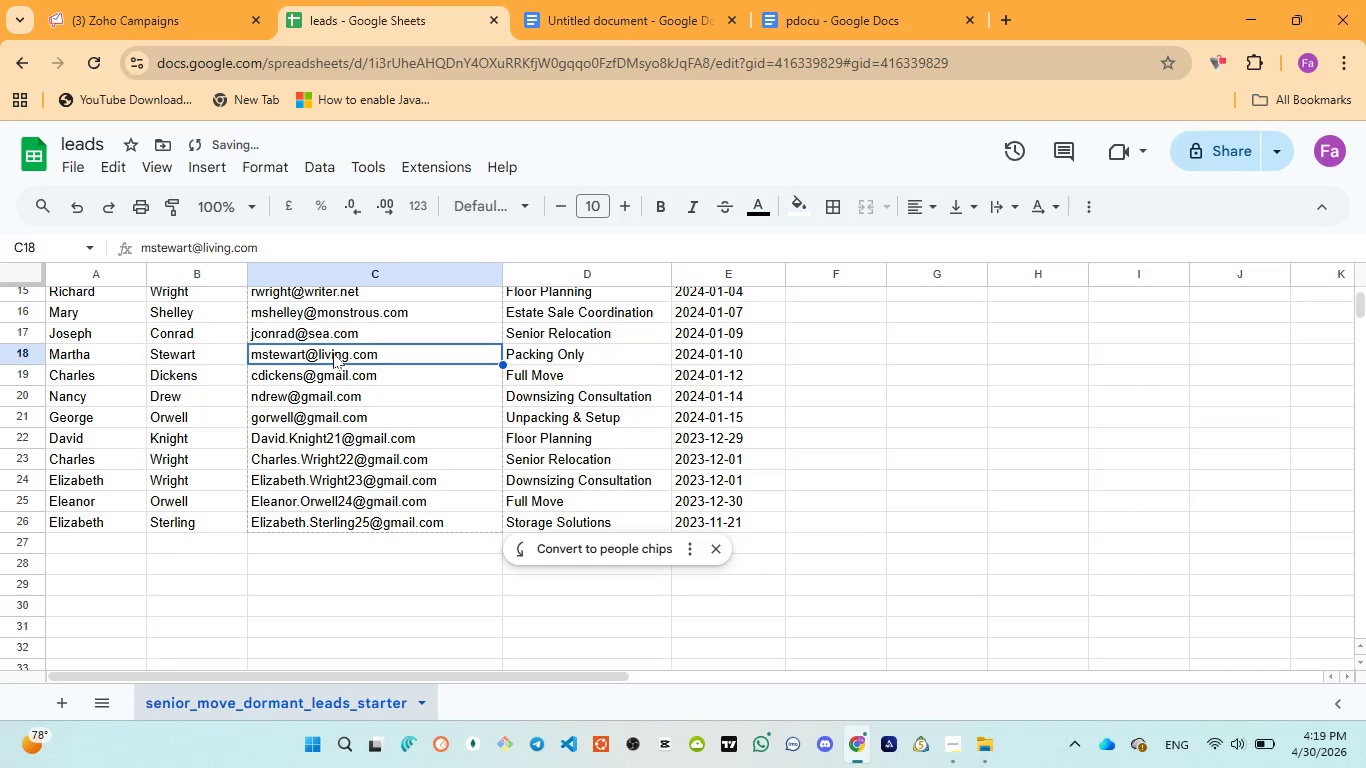 
double_click([333, 353])
 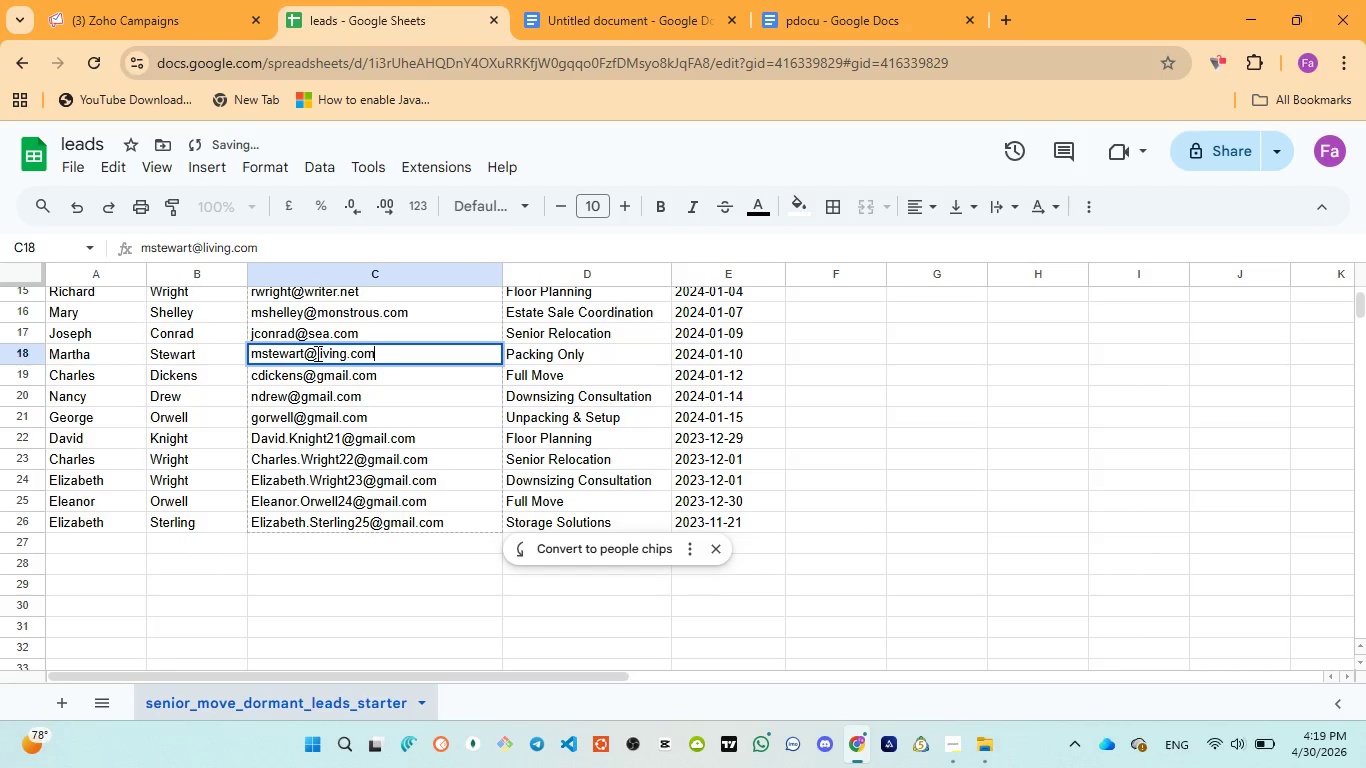 
left_click([316, 353])
 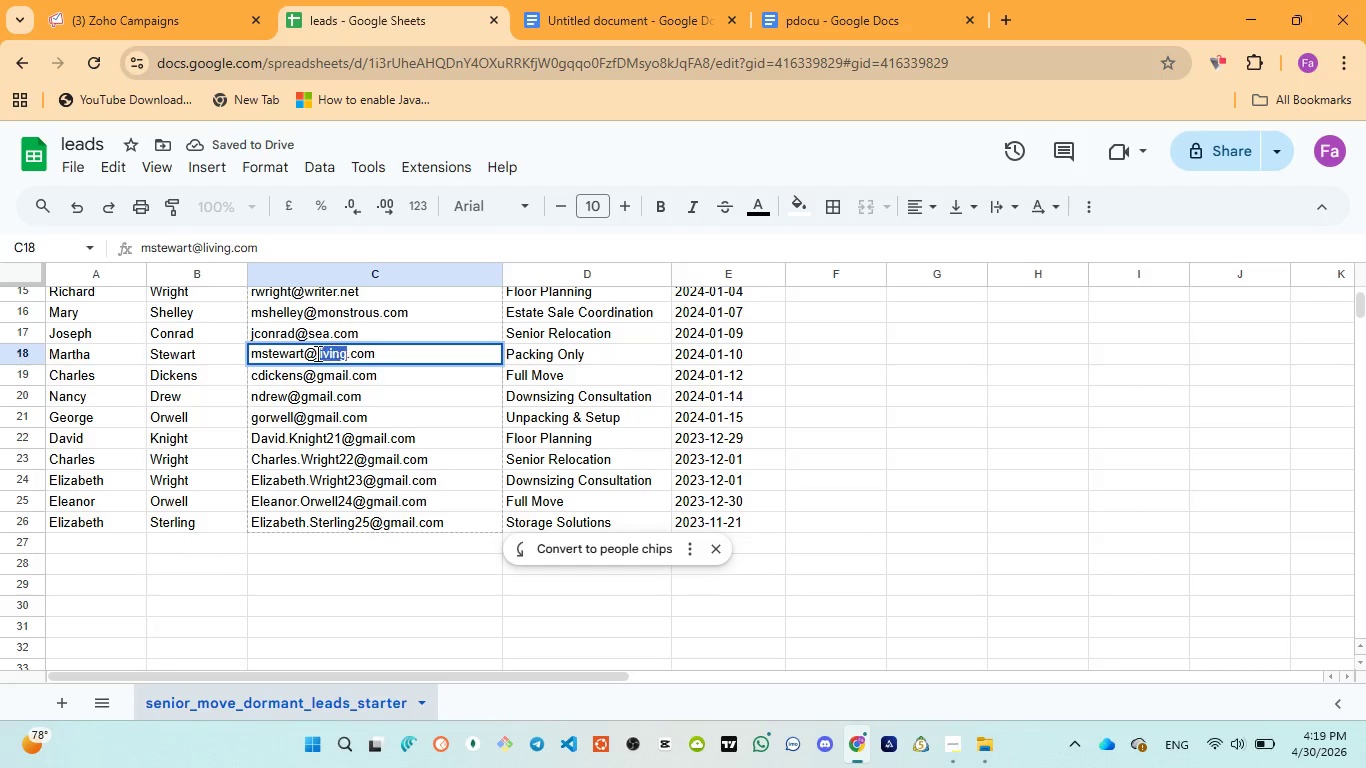 
left_click_drag(start_coordinate=[316, 353], to_coordinate=[383, 354])
 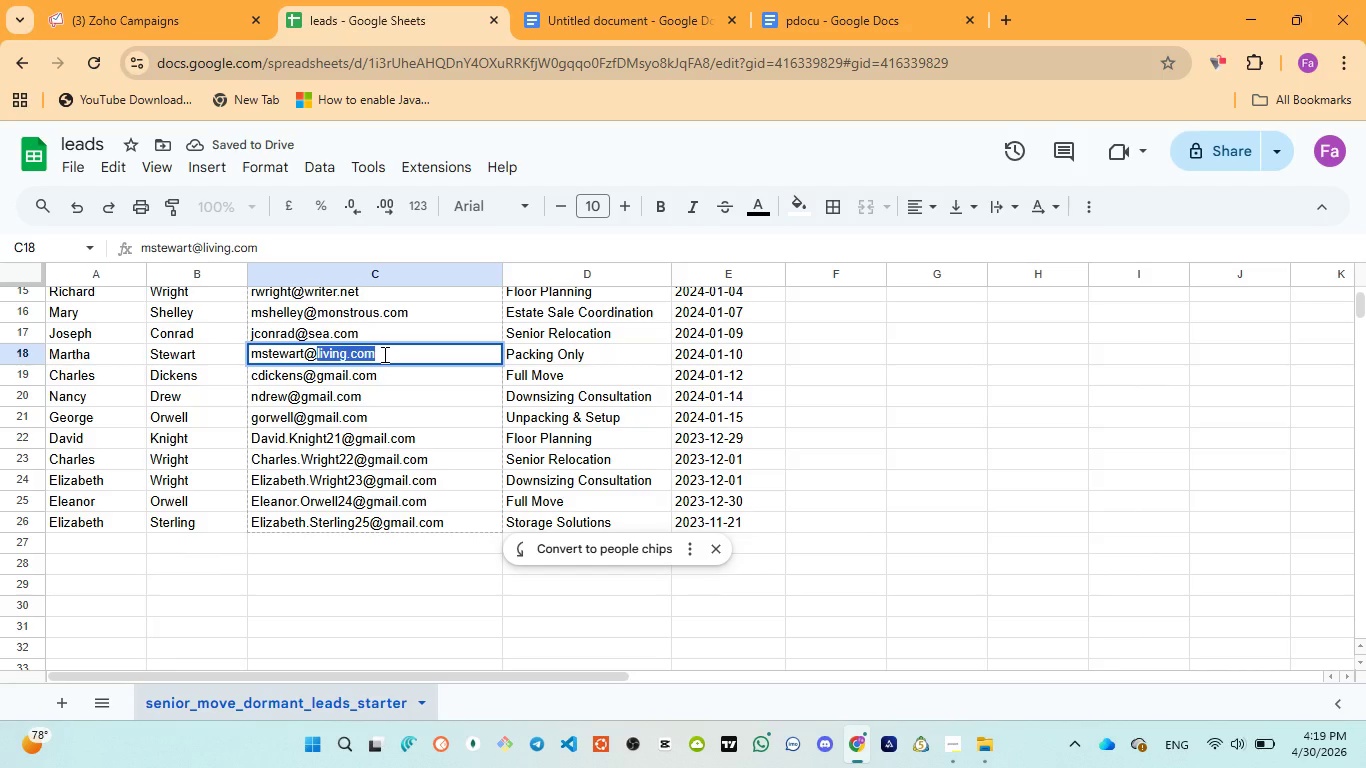 
key(Control+V)
 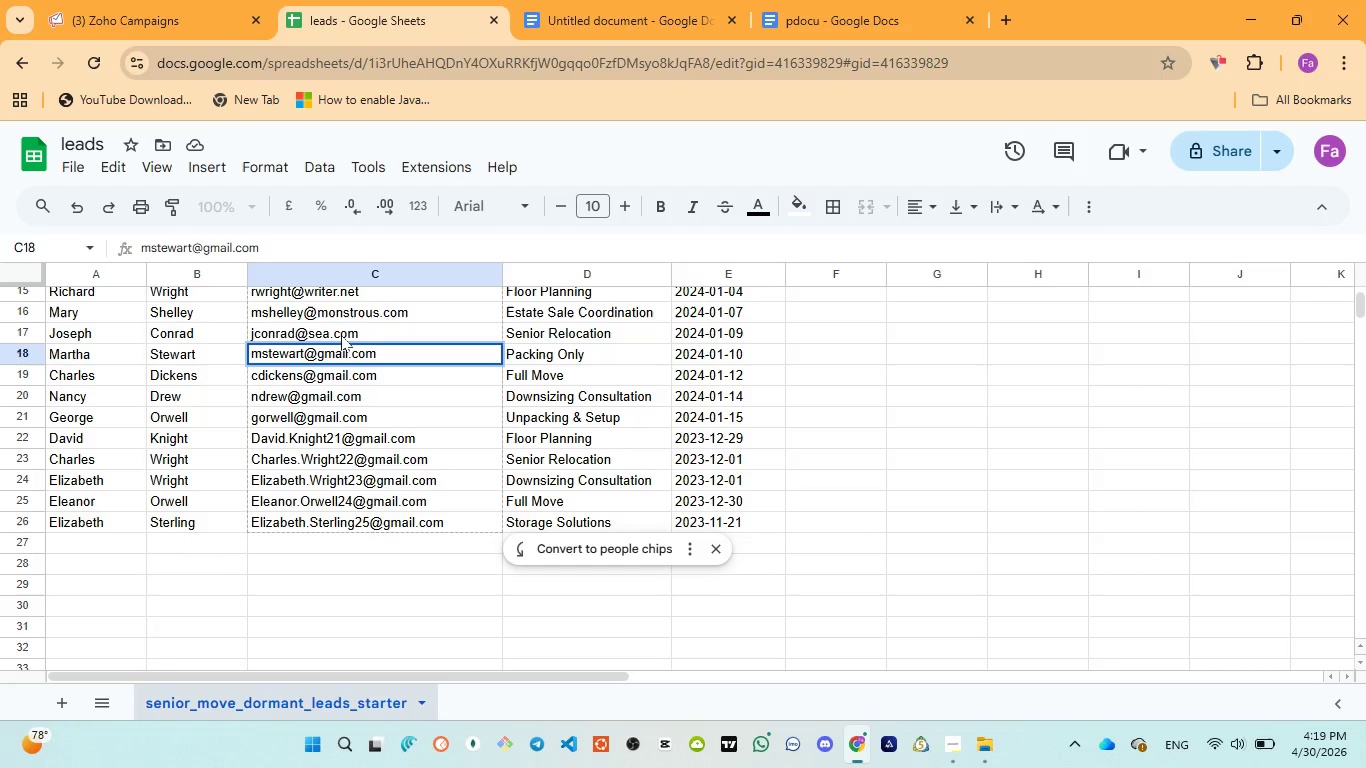 
double_click([341, 335])
 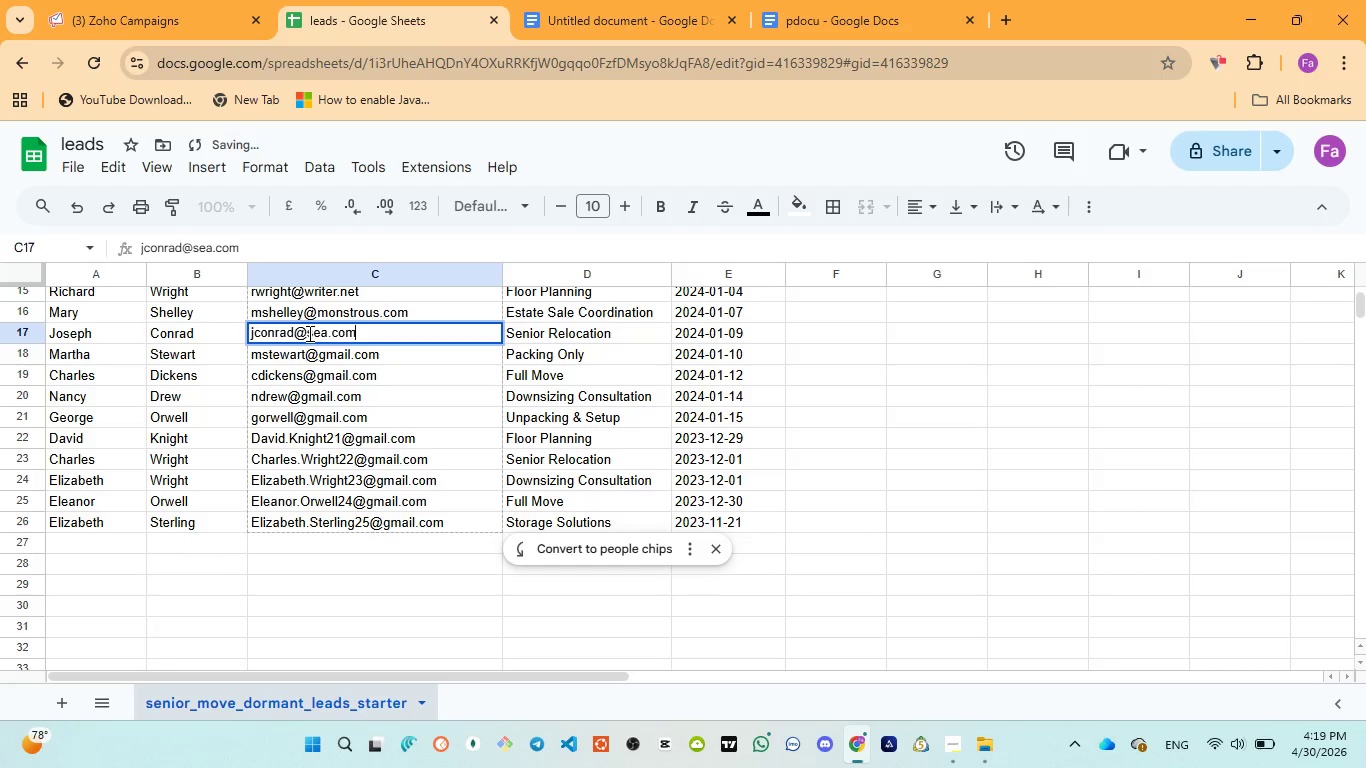 
left_click([308, 333])
 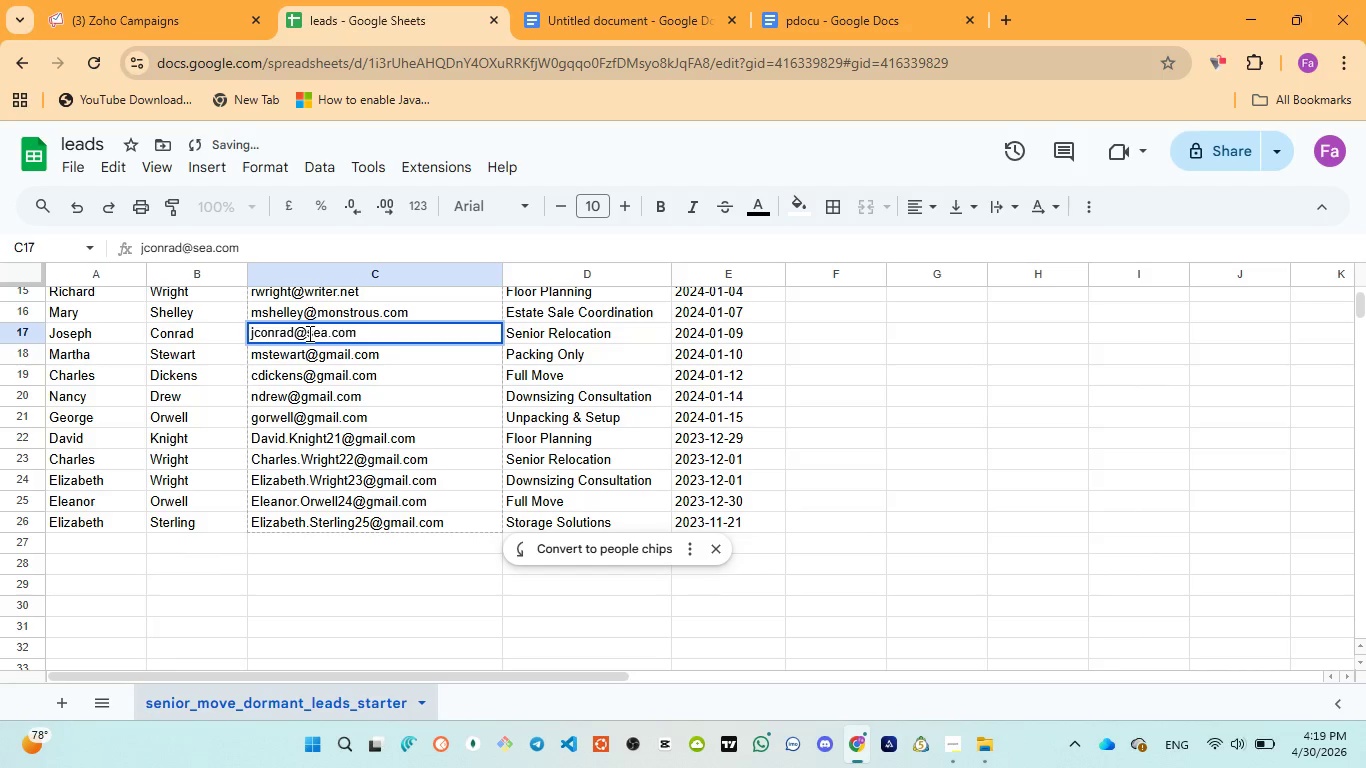 
left_click_drag(start_coordinate=[308, 333], to_coordinate=[357, 334])
 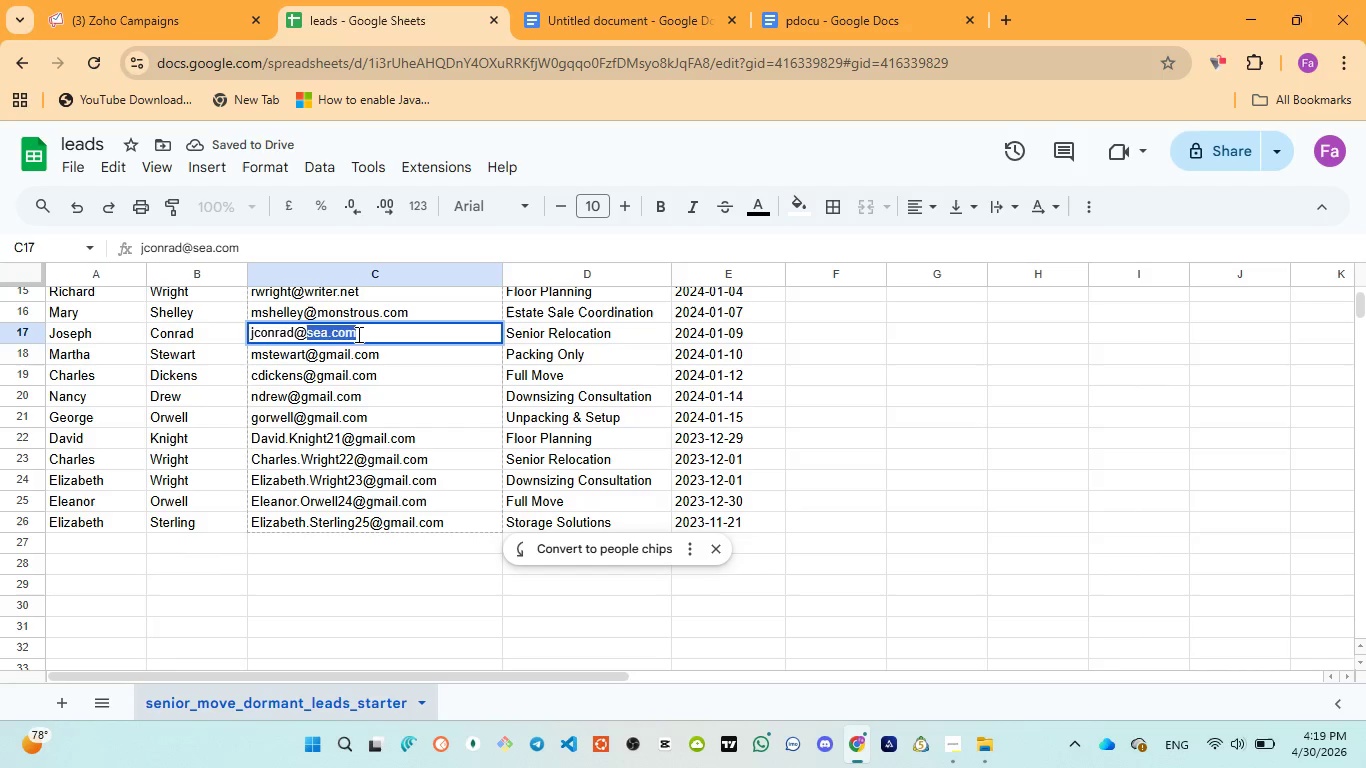 
key(Control+V)
 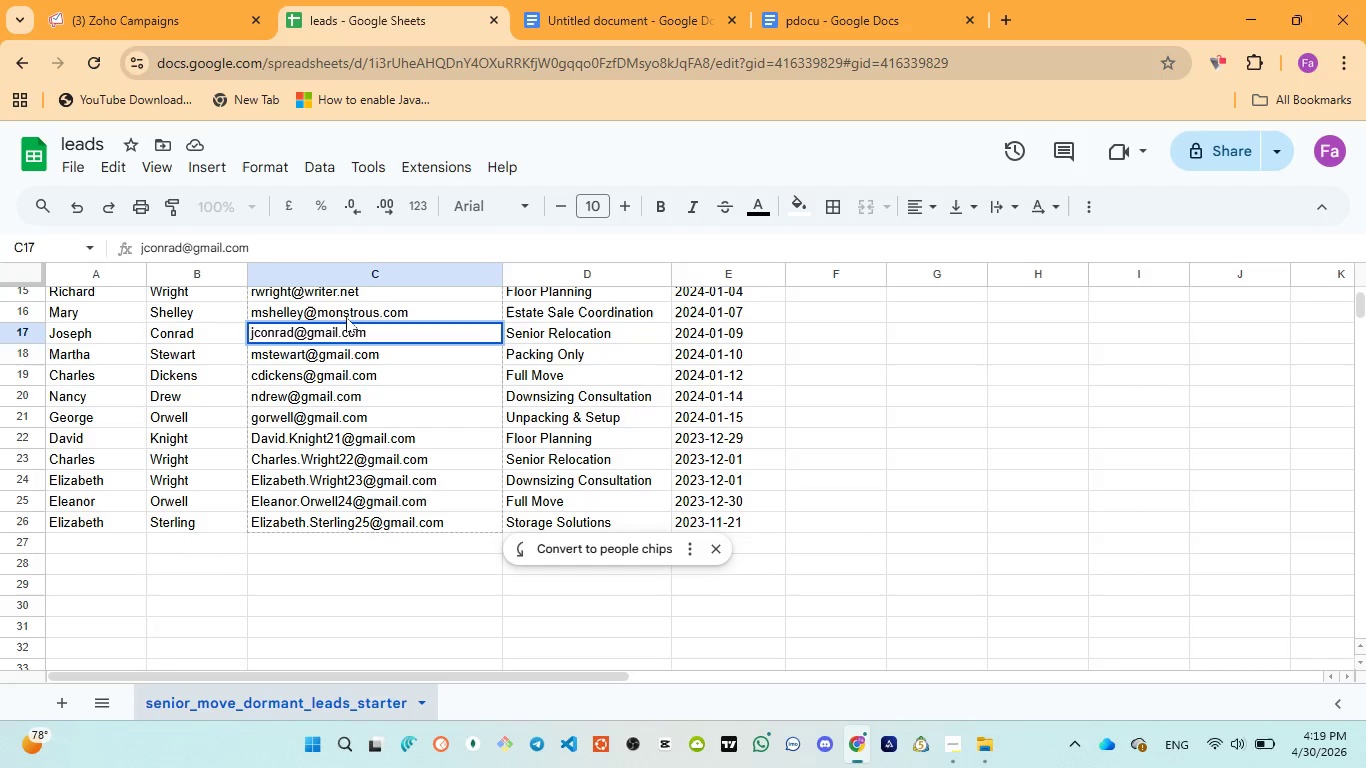 
left_click([346, 317])
 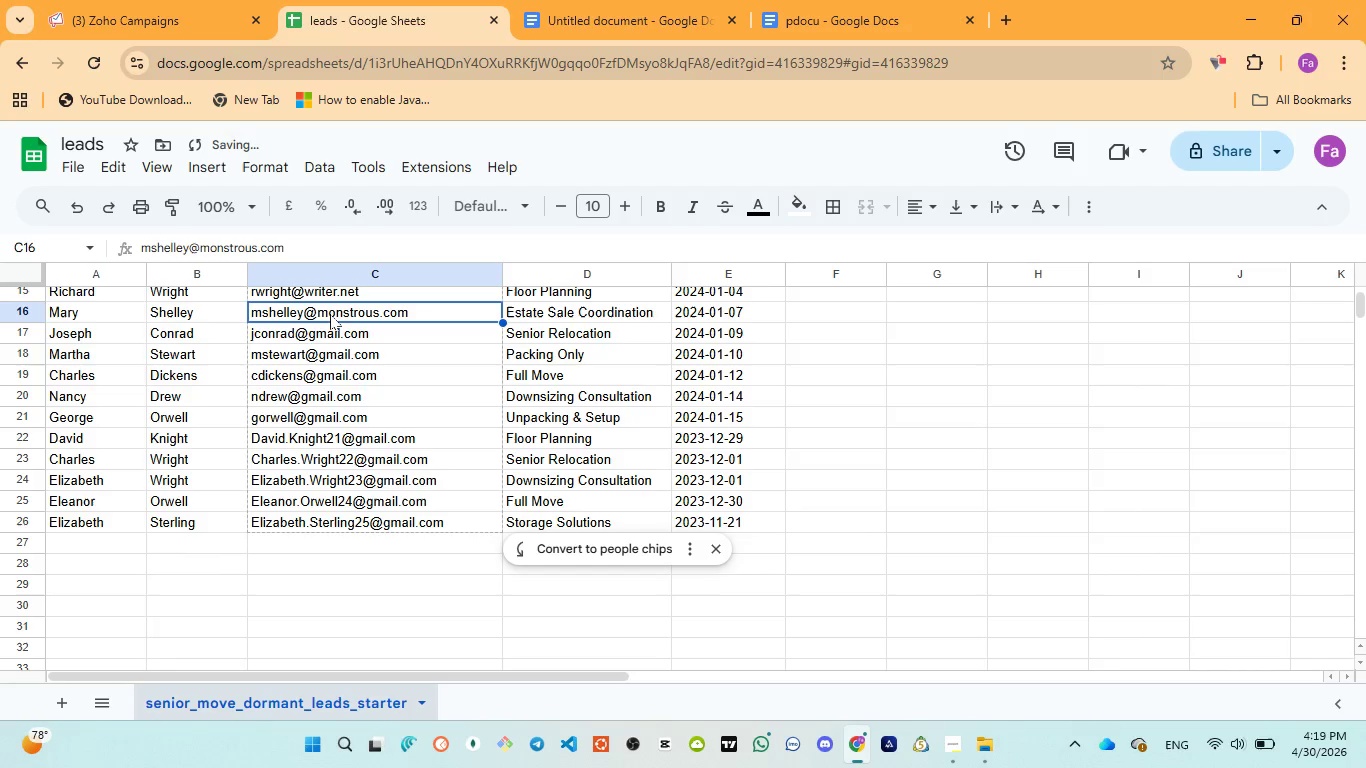 
double_click([330, 314])
 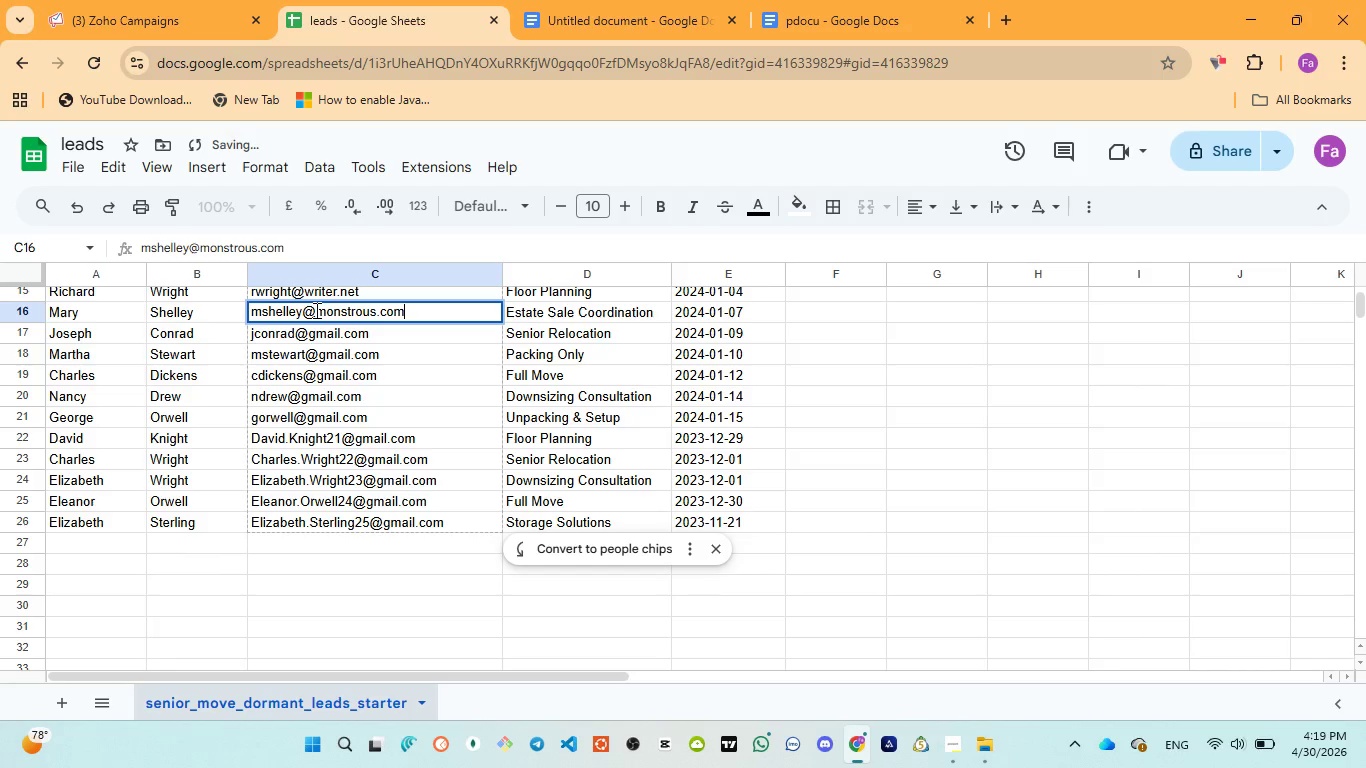 
left_click([315, 310])
 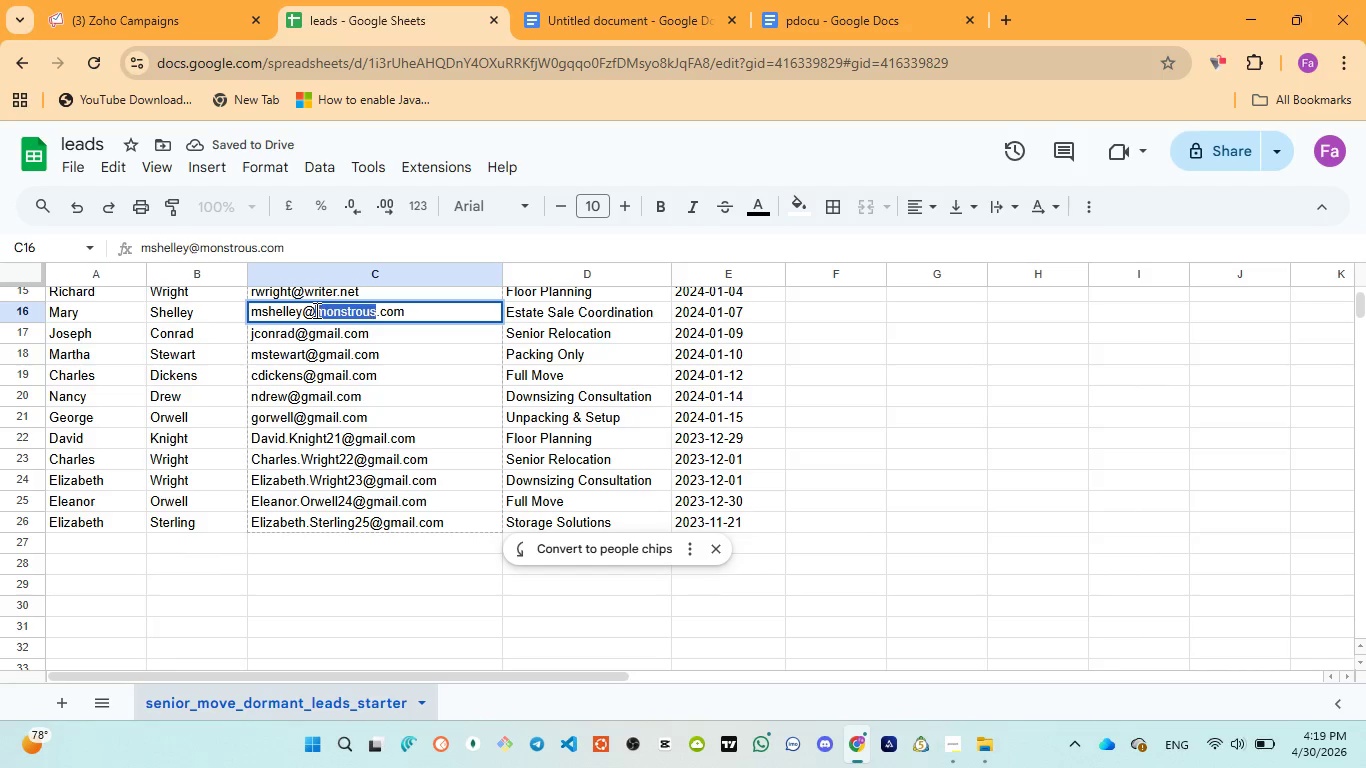 
left_click_drag(start_coordinate=[315, 310], to_coordinate=[417, 311])
 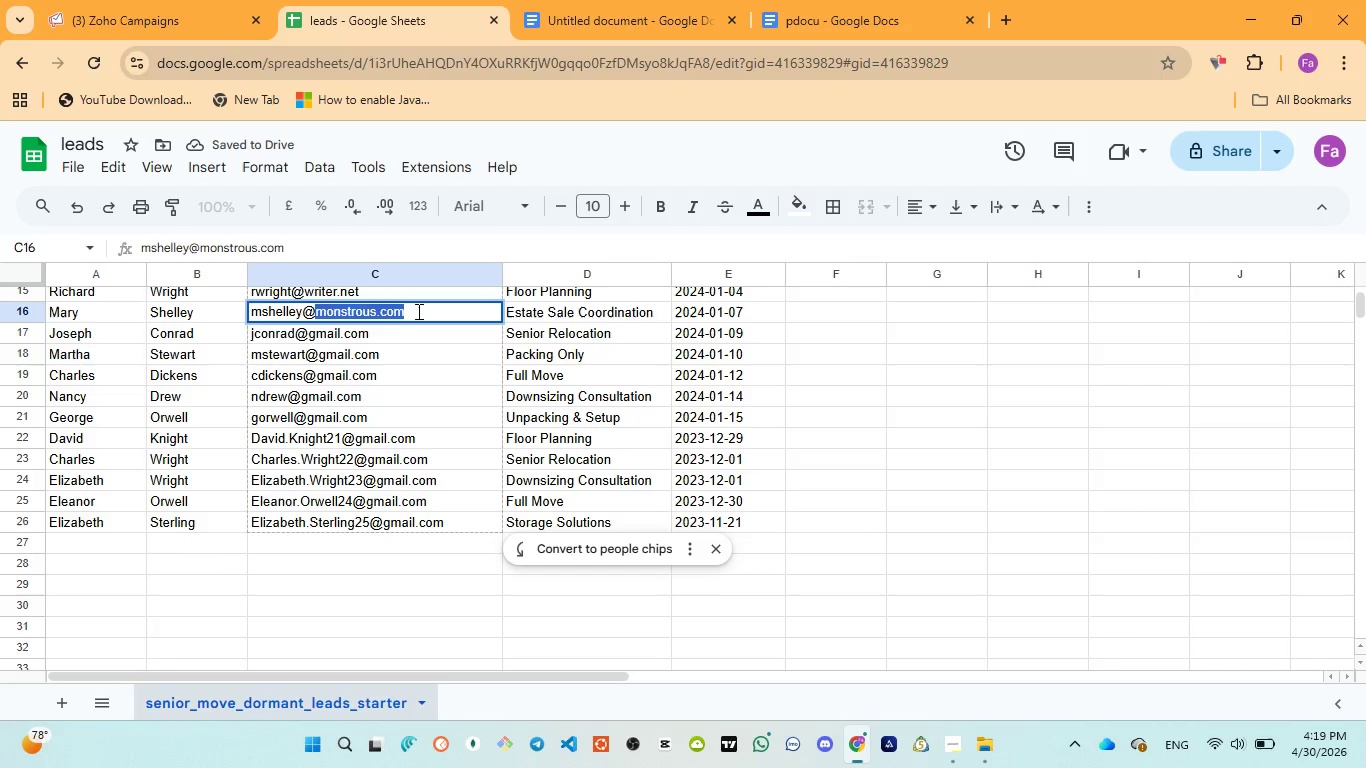 
key(Control+ControlLeft)
 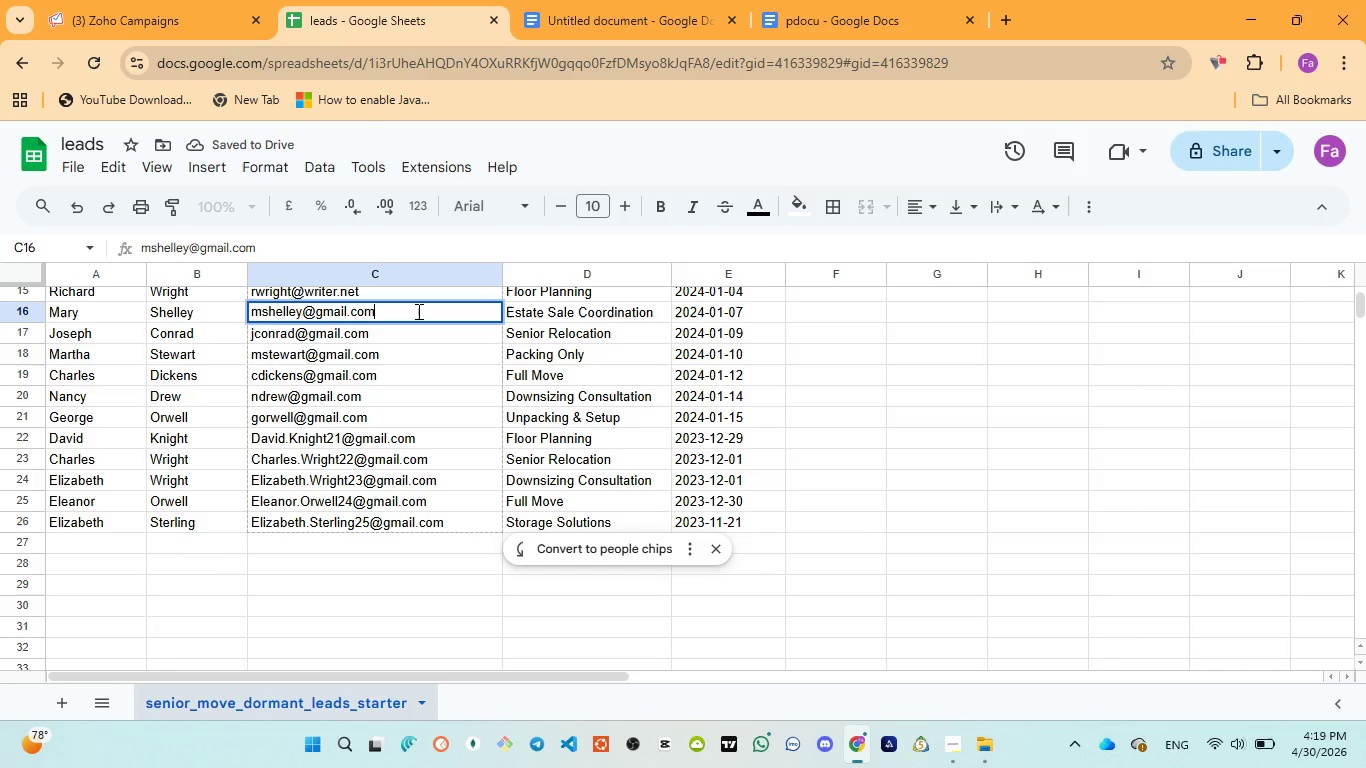 
key(Control+V)
 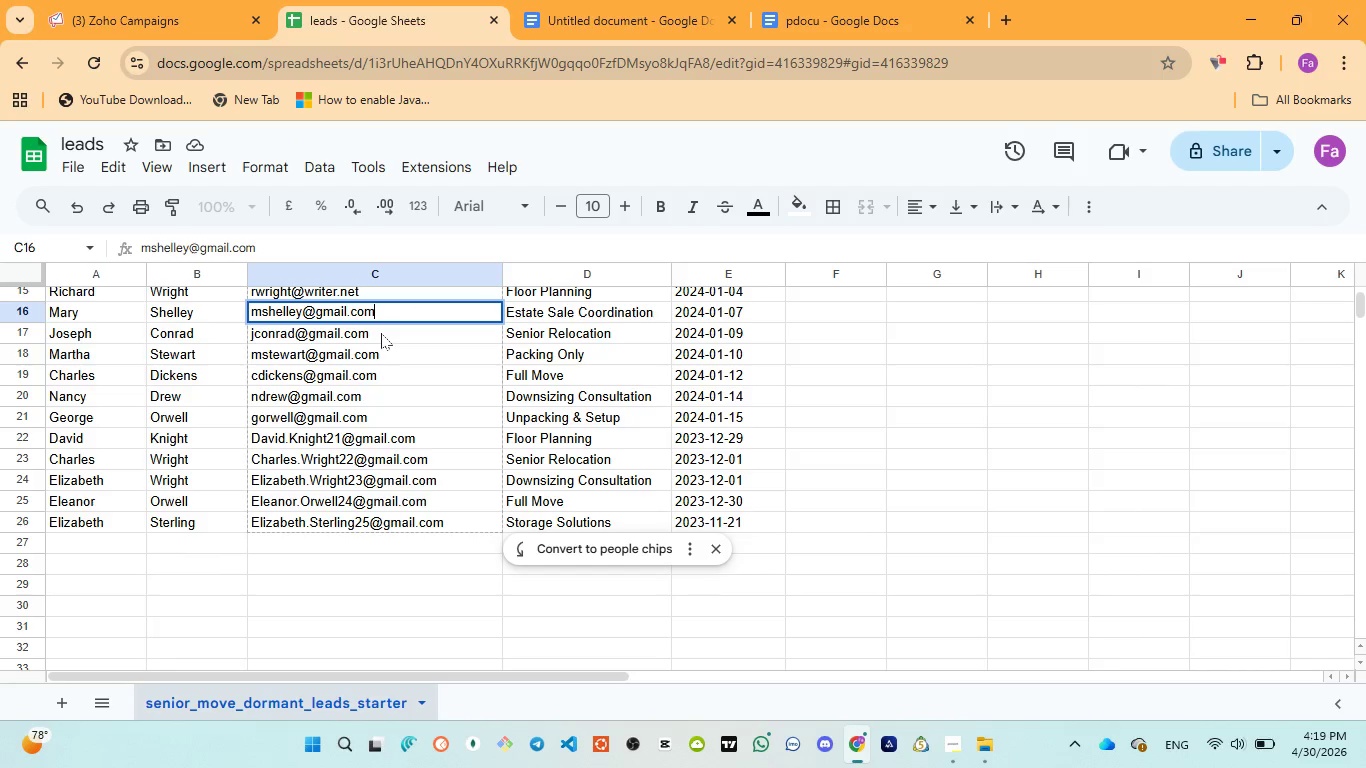 
left_click([381, 333])
 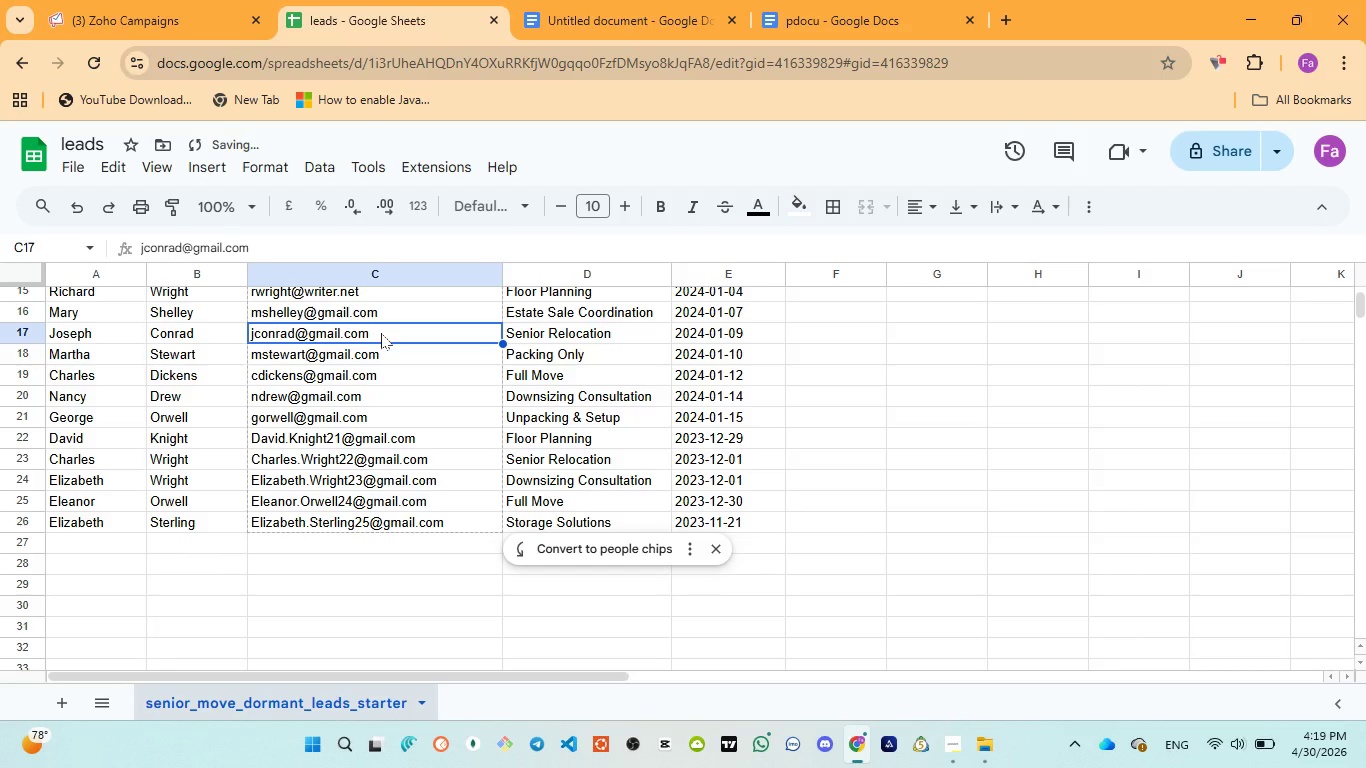 
scroll: coordinate [381, 333], scroll_direction: up, amount: 1.0
 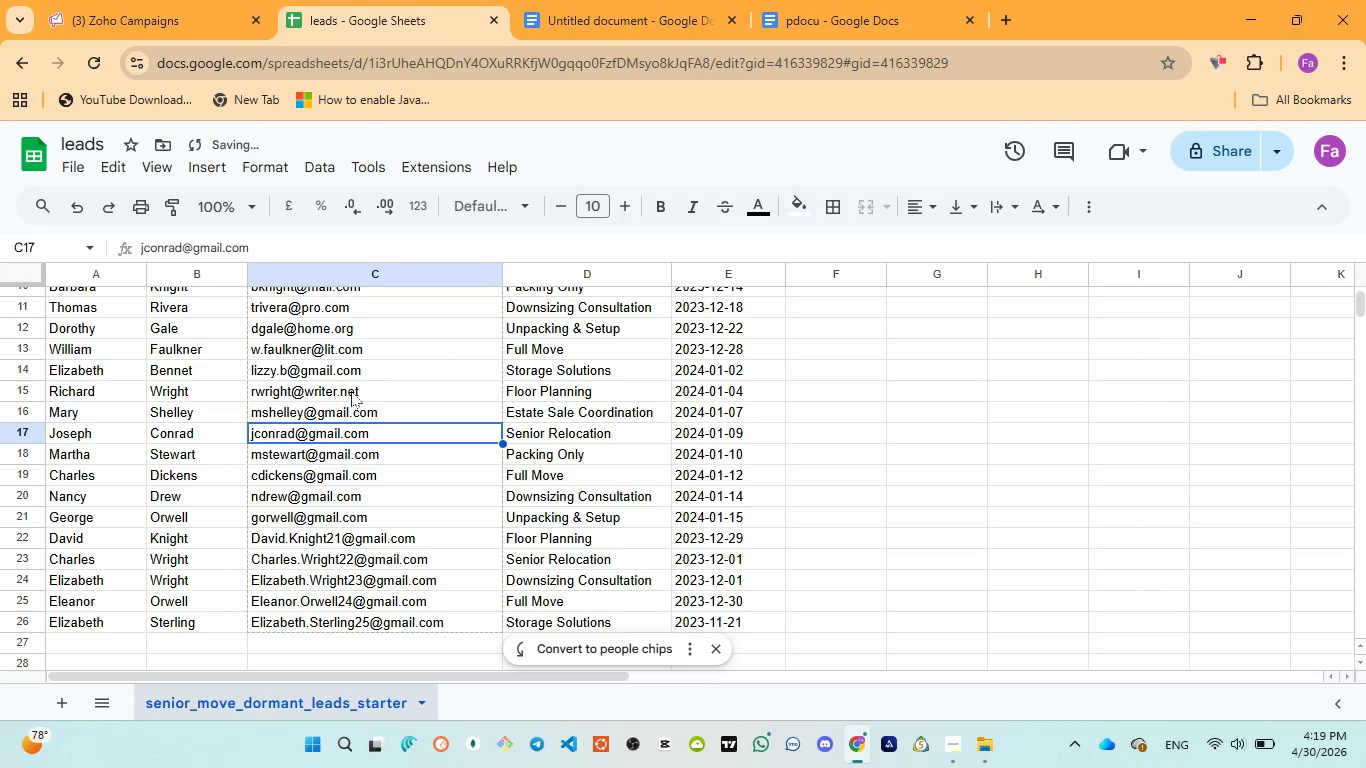 
left_click([349, 390])
 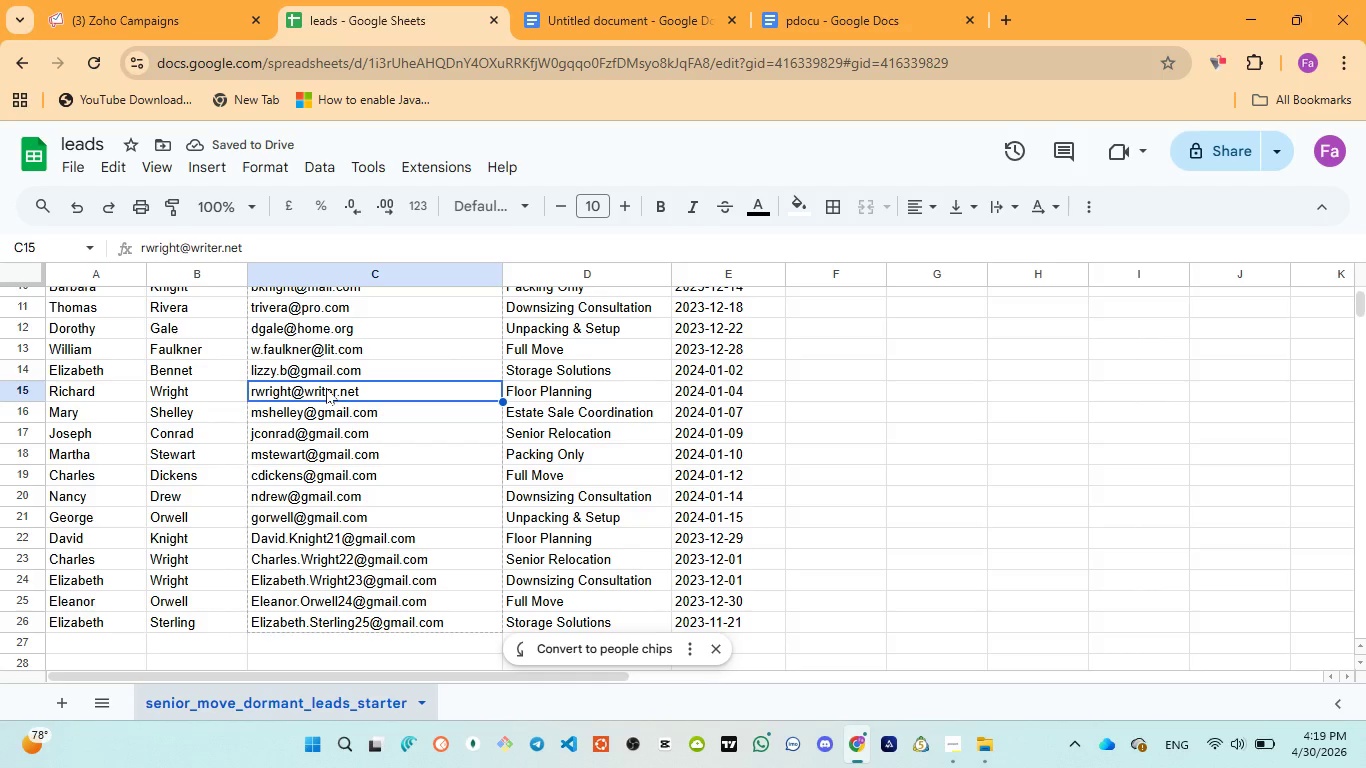 
double_click([326, 388])
 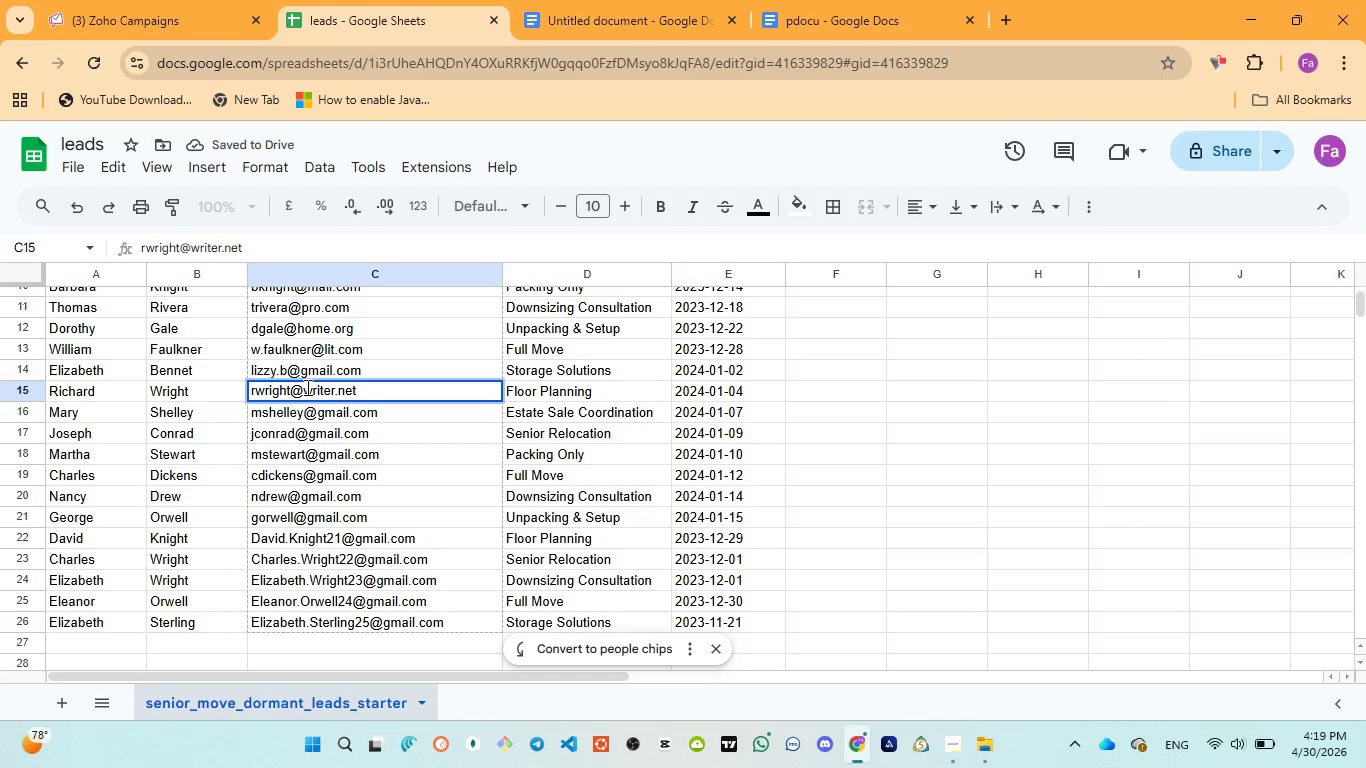 
left_click_drag(start_coordinate=[306, 387], to_coordinate=[359, 385])
 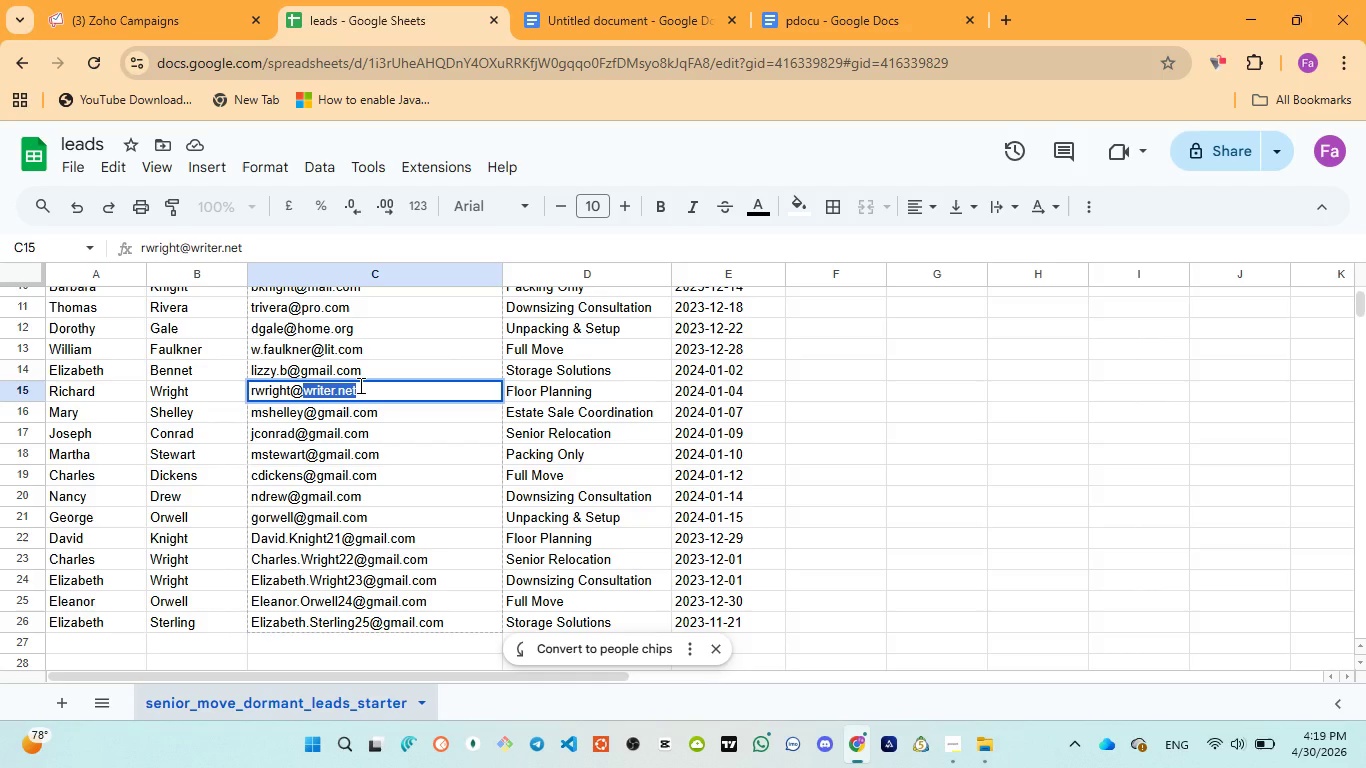 
key(Control+V)
 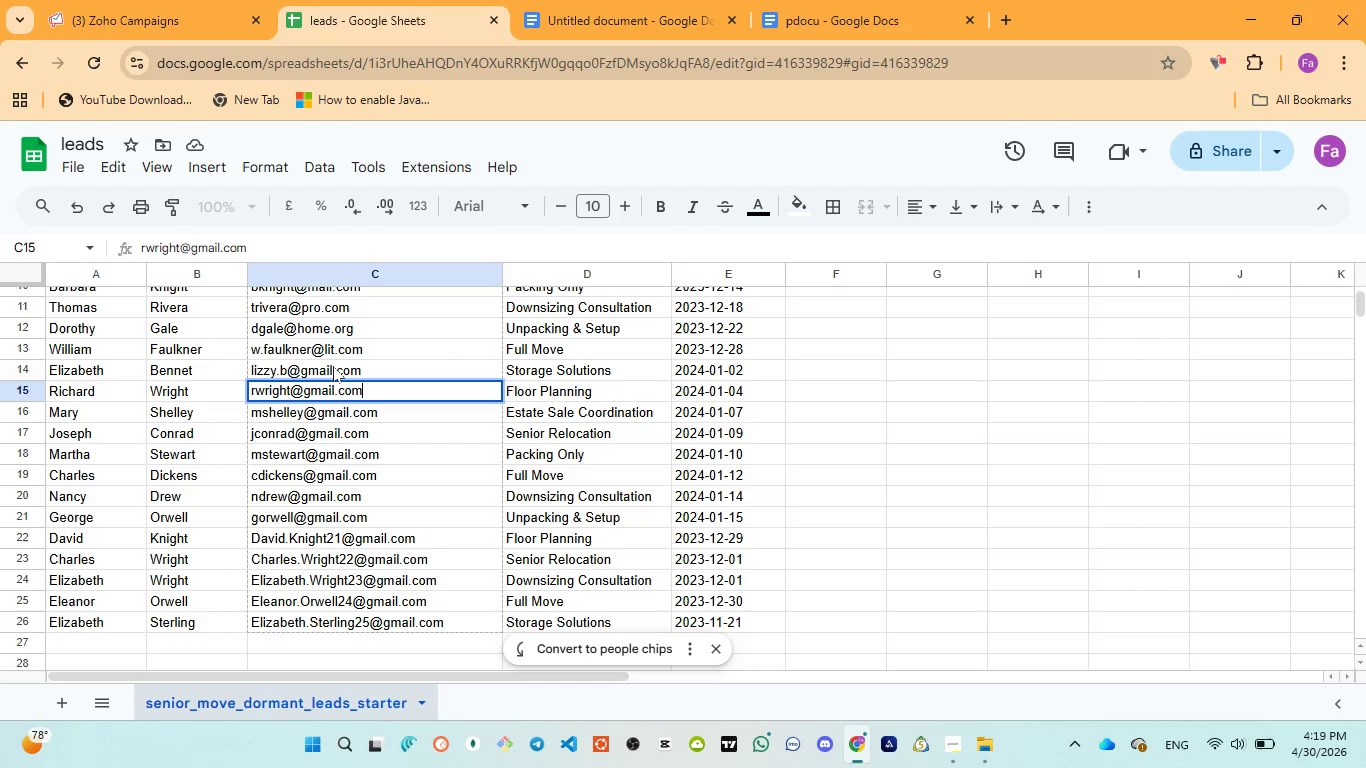 
left_click([333, 366])
 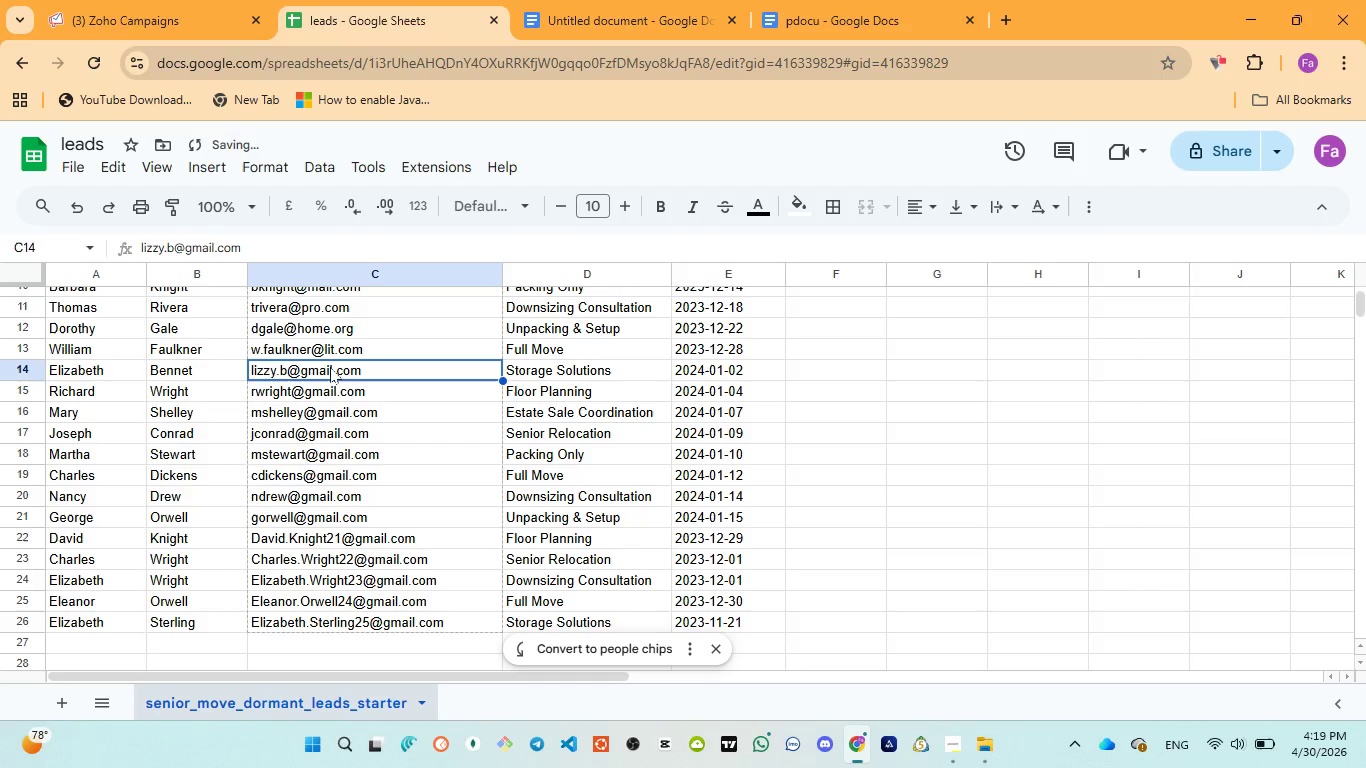 
double_click([330, 367])
 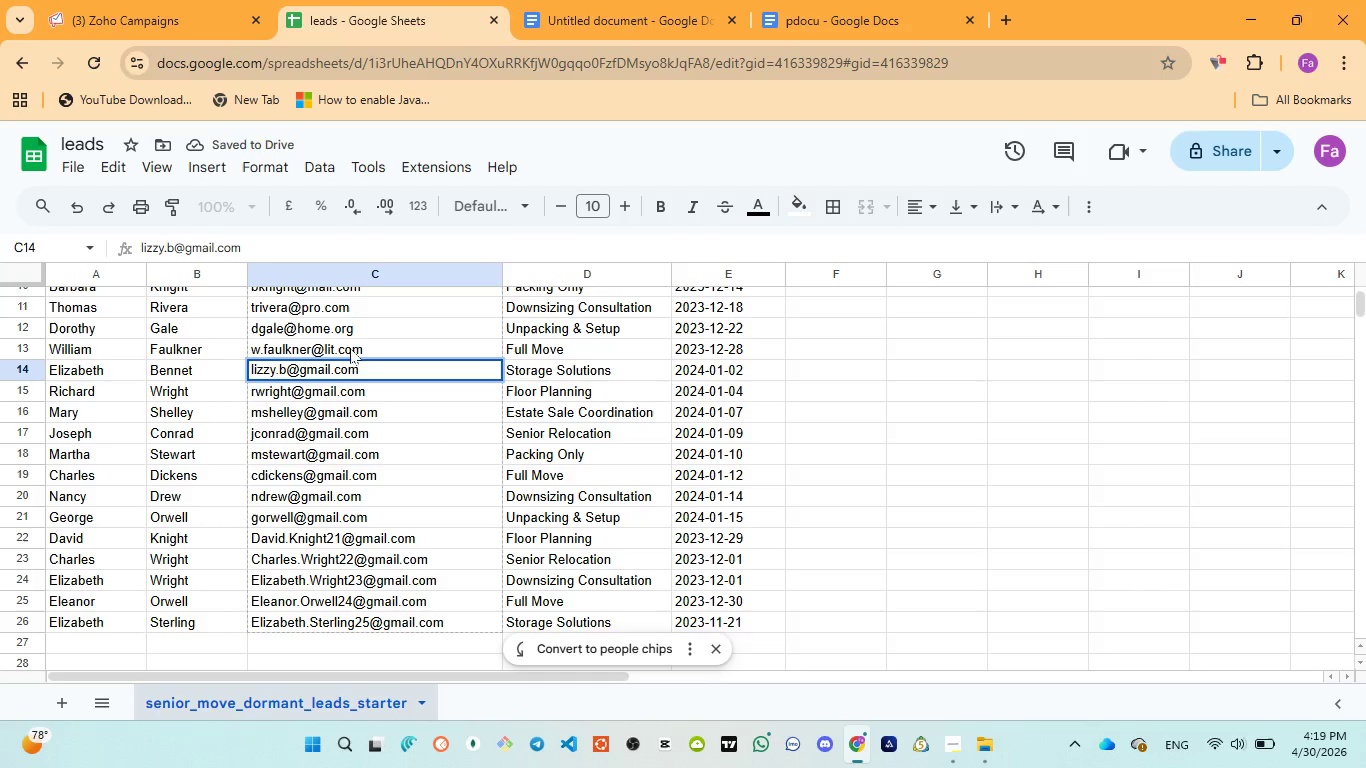 
left_click([353, 343])
 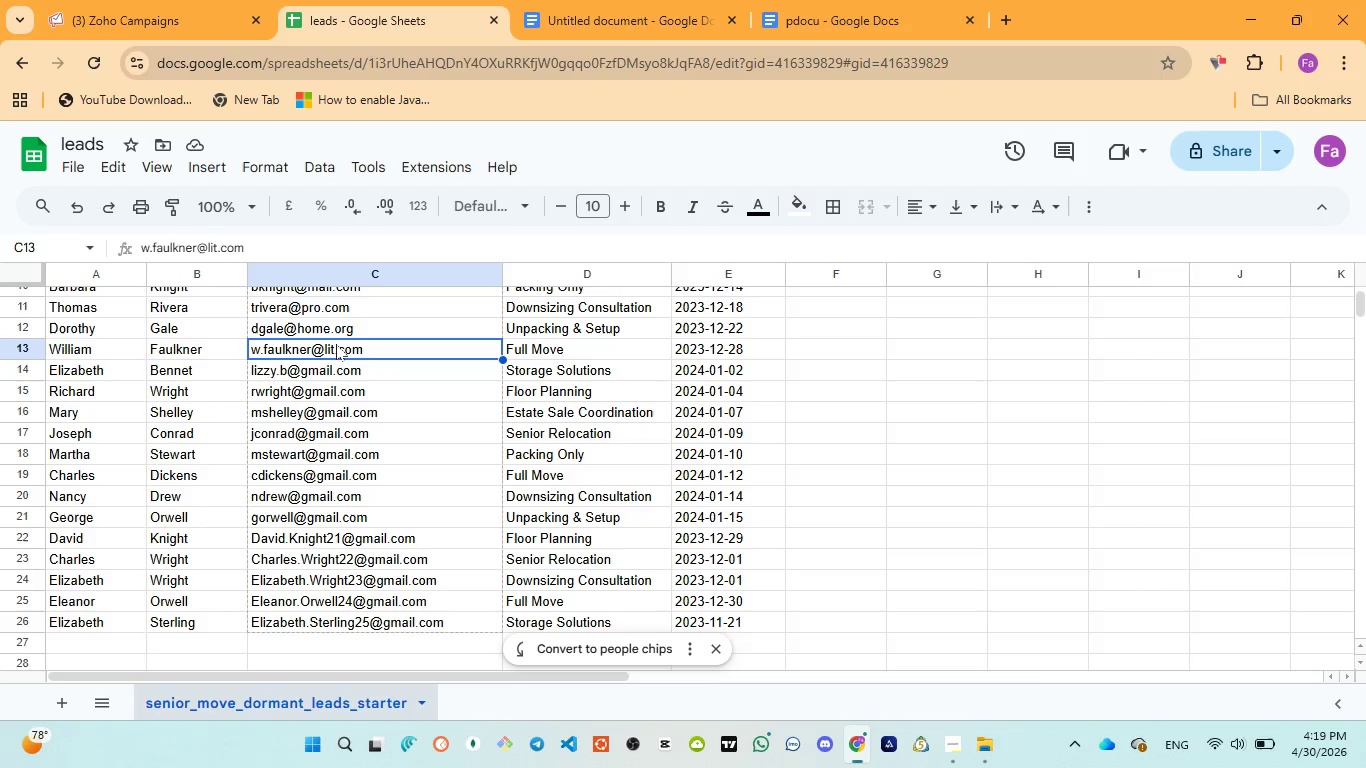 
double_click([336, 344])
 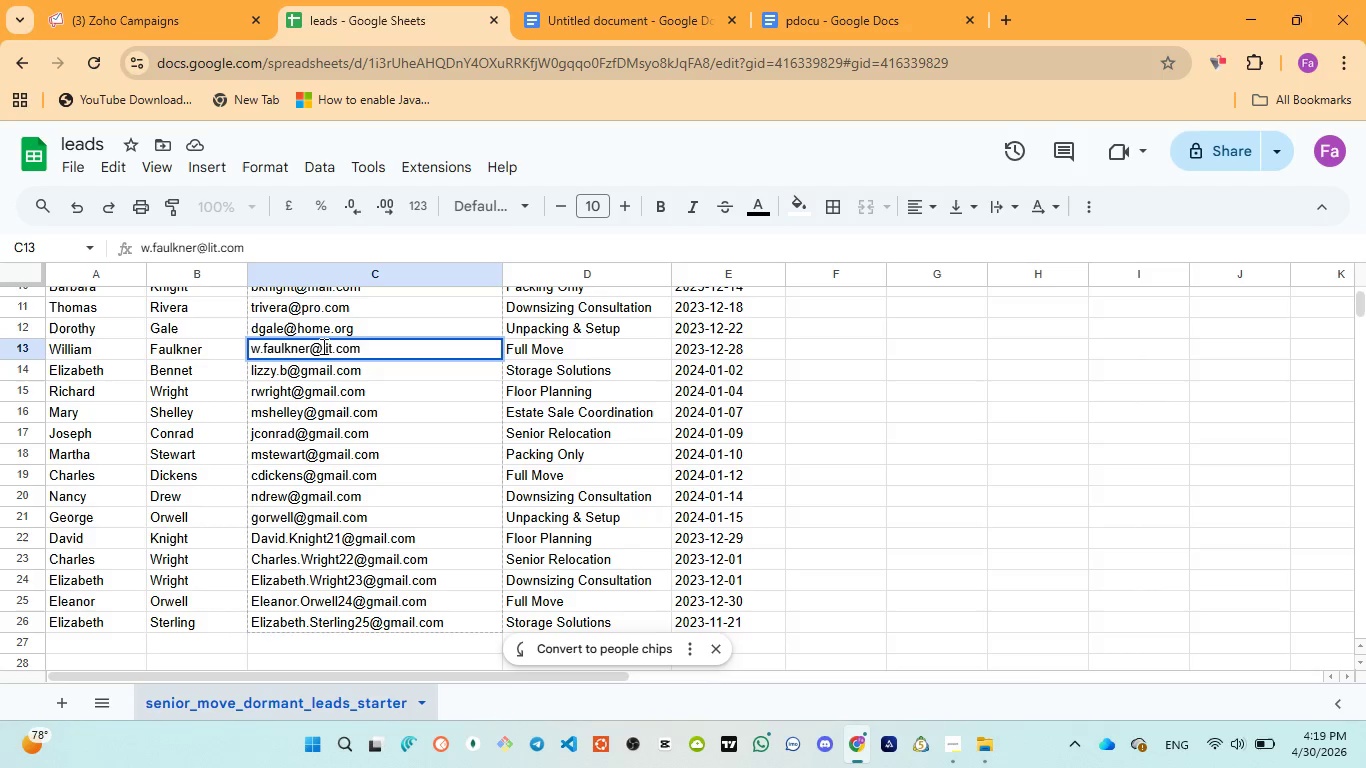 
left_click_drag(start_coordinate=[322, 346], to_coordinate=[364, 347])
 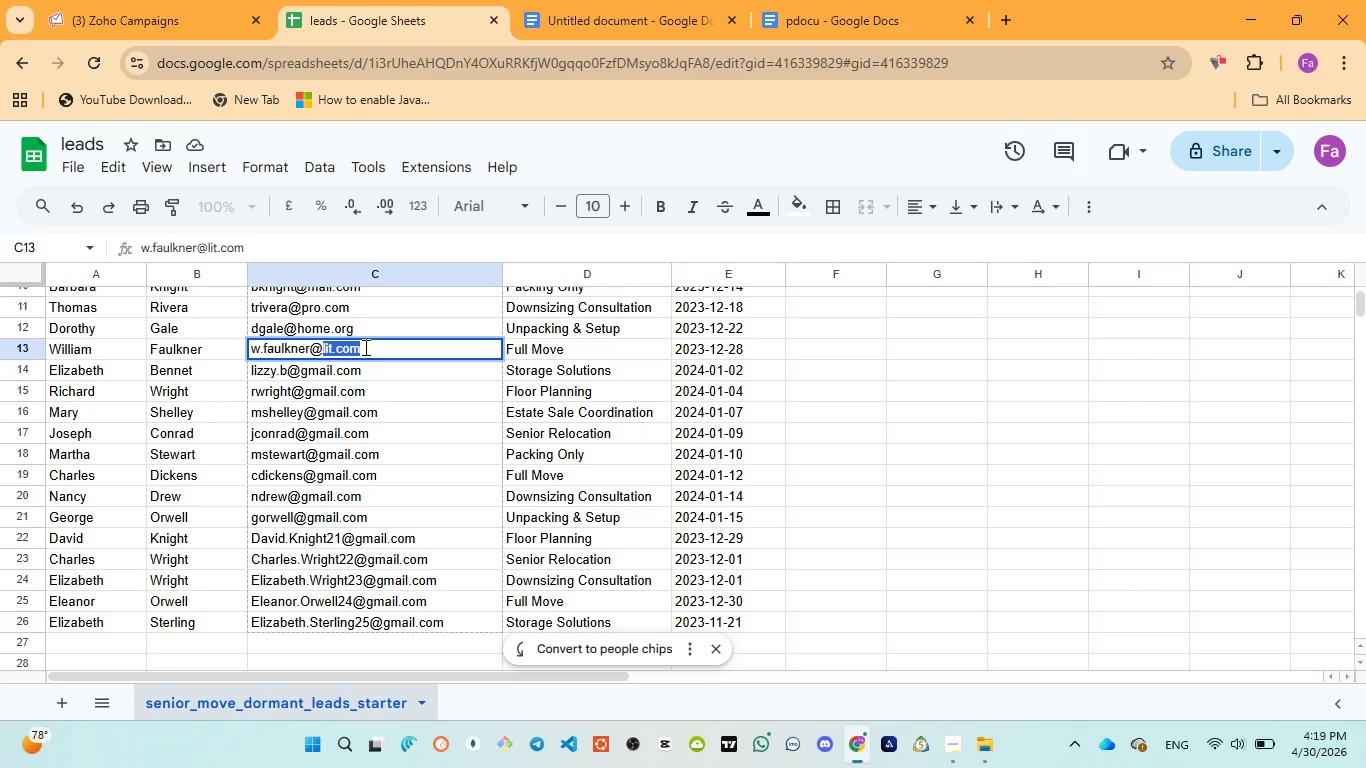 
key(Control+V)
 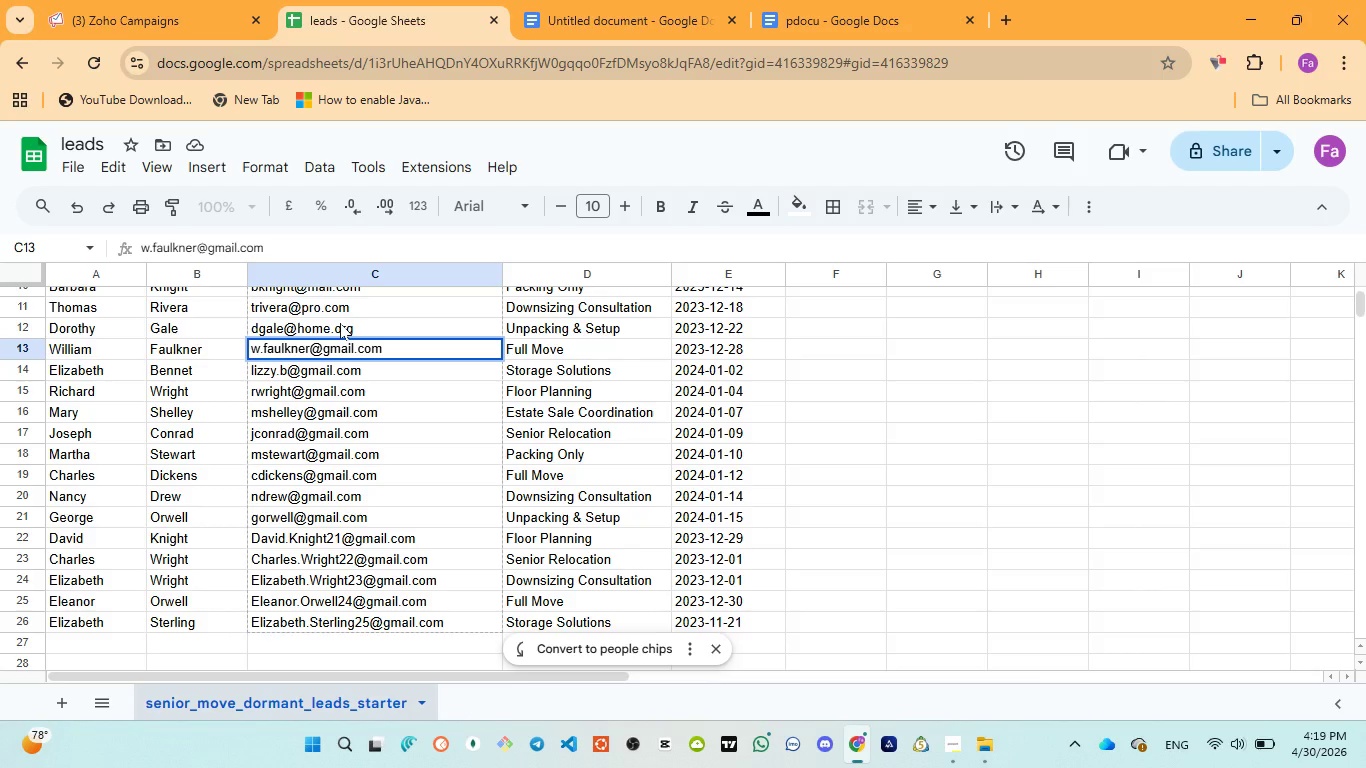 
left_click([340, 323])
 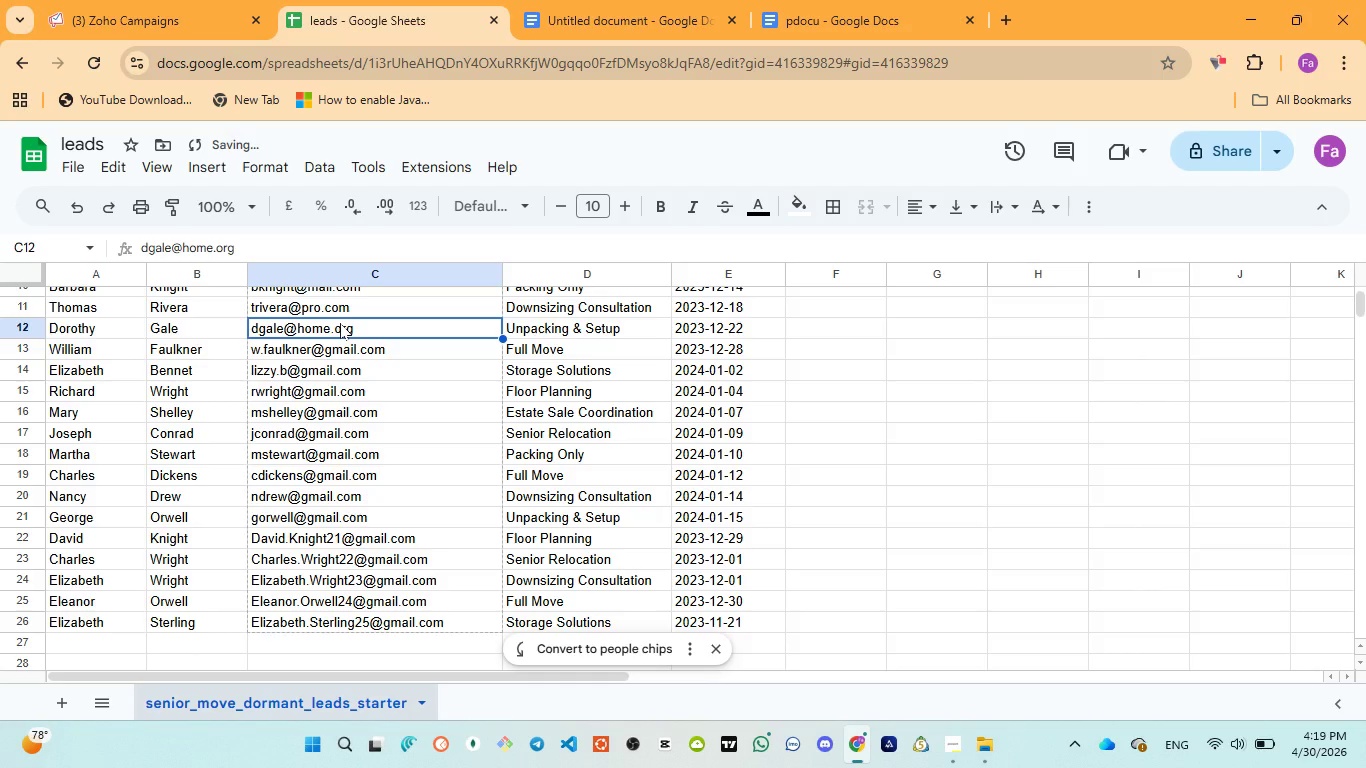 
double_click([340, 323])
 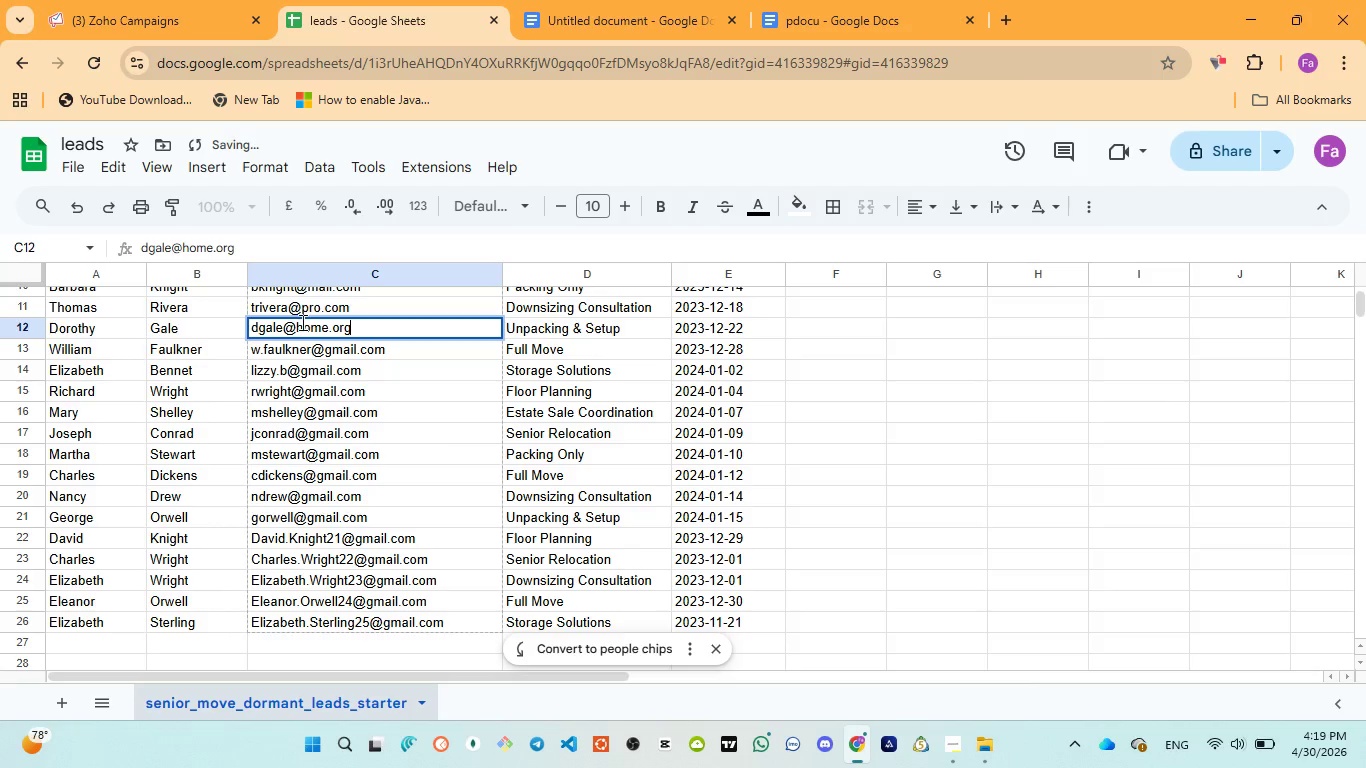 
left_click_drag(start_coordinate=[299, 322], to_coordinate=[356, 322])
 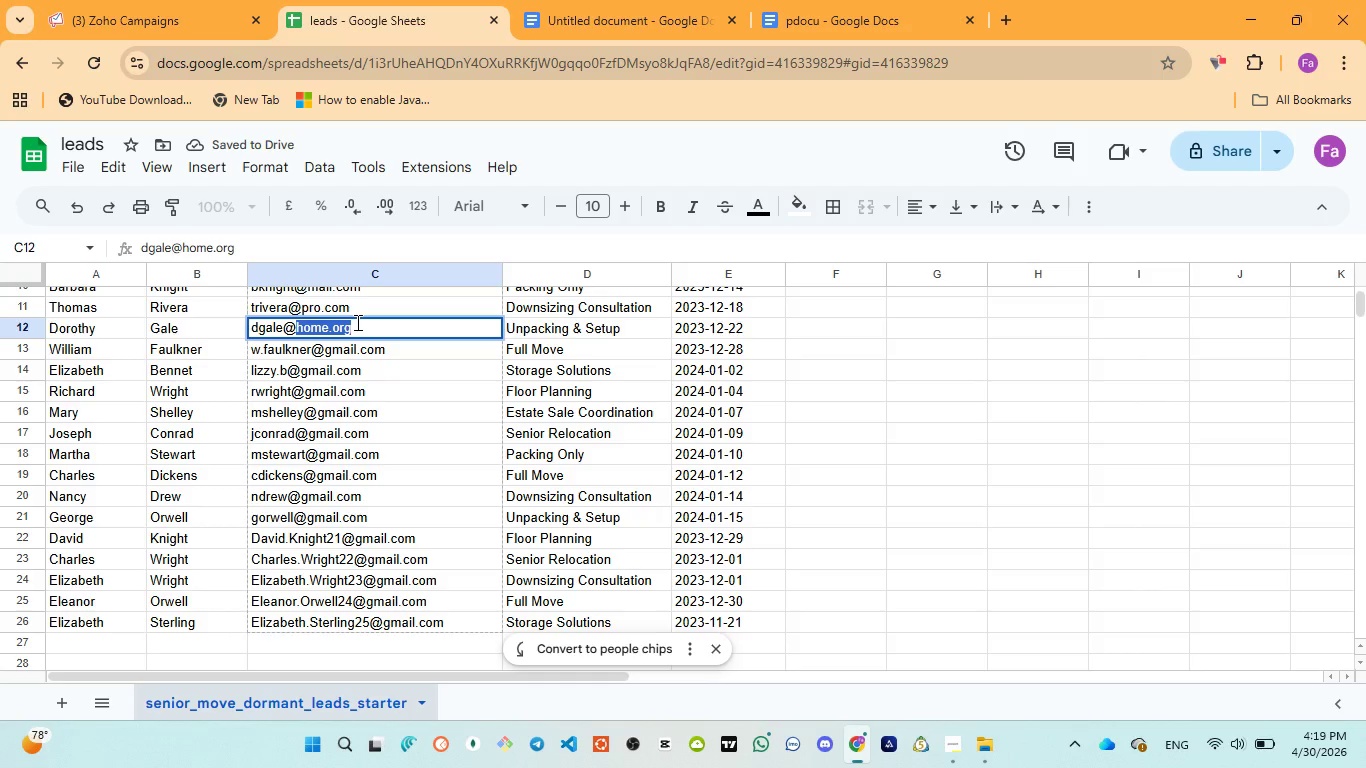 
key(Control+V)
 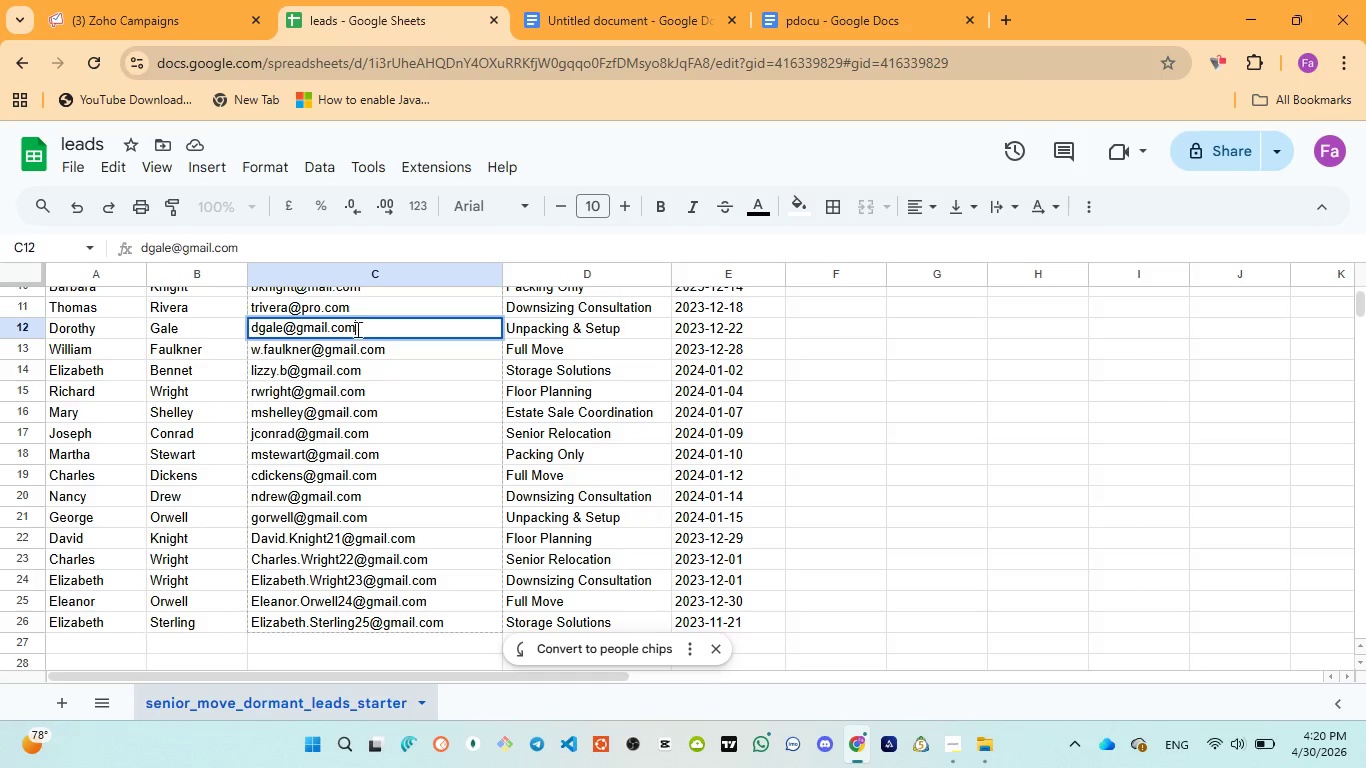 
left_click([364, 347])
 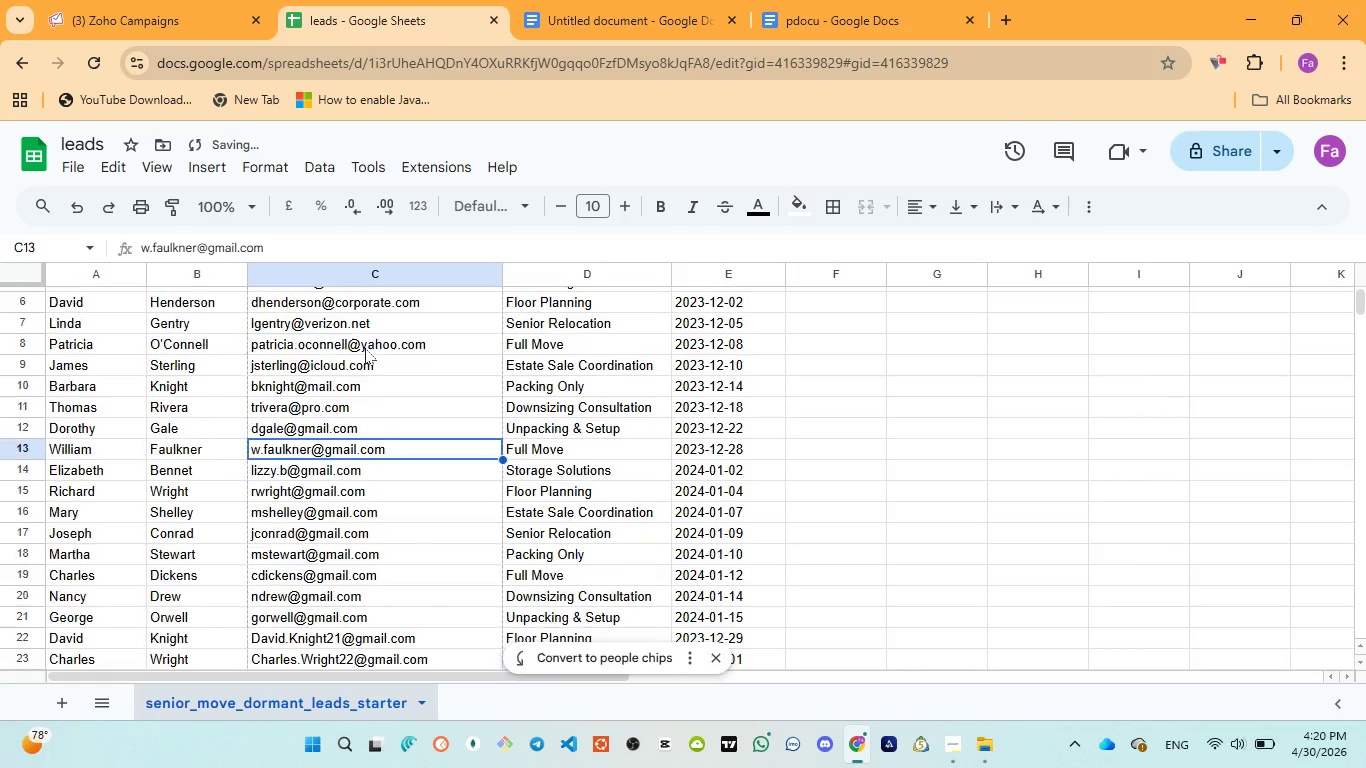 
scroll: coordinate [365, 348], scroll_direction: up, amount: 2.0
 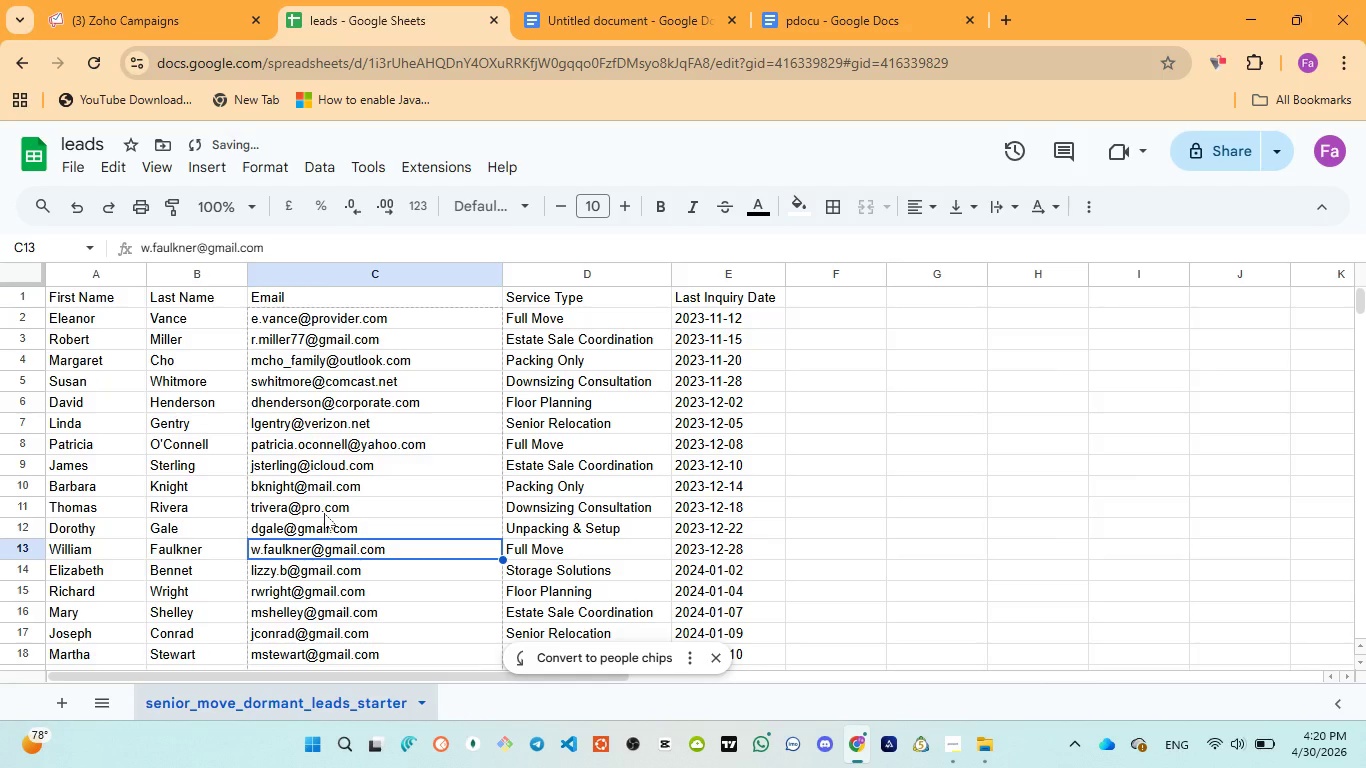 
left_click([324, 512])
 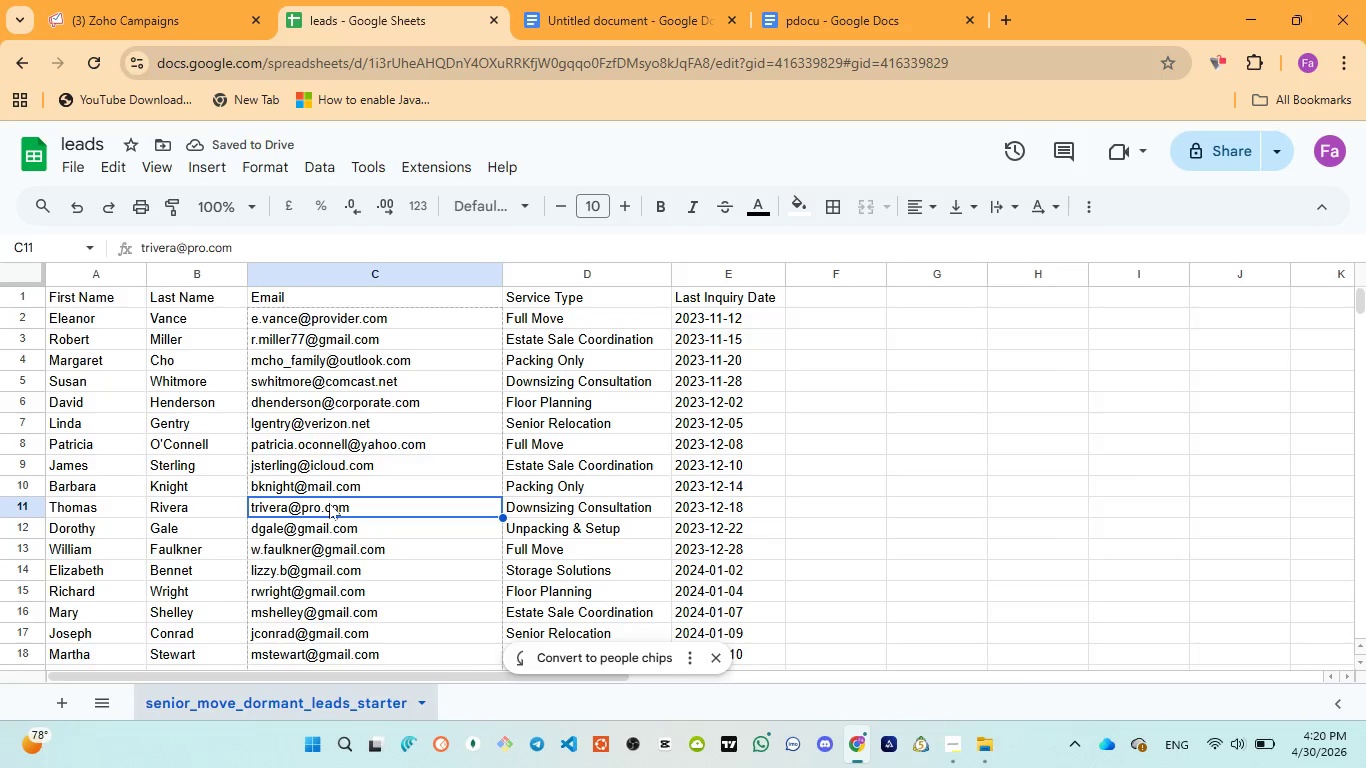 
double_click([329, 503])
 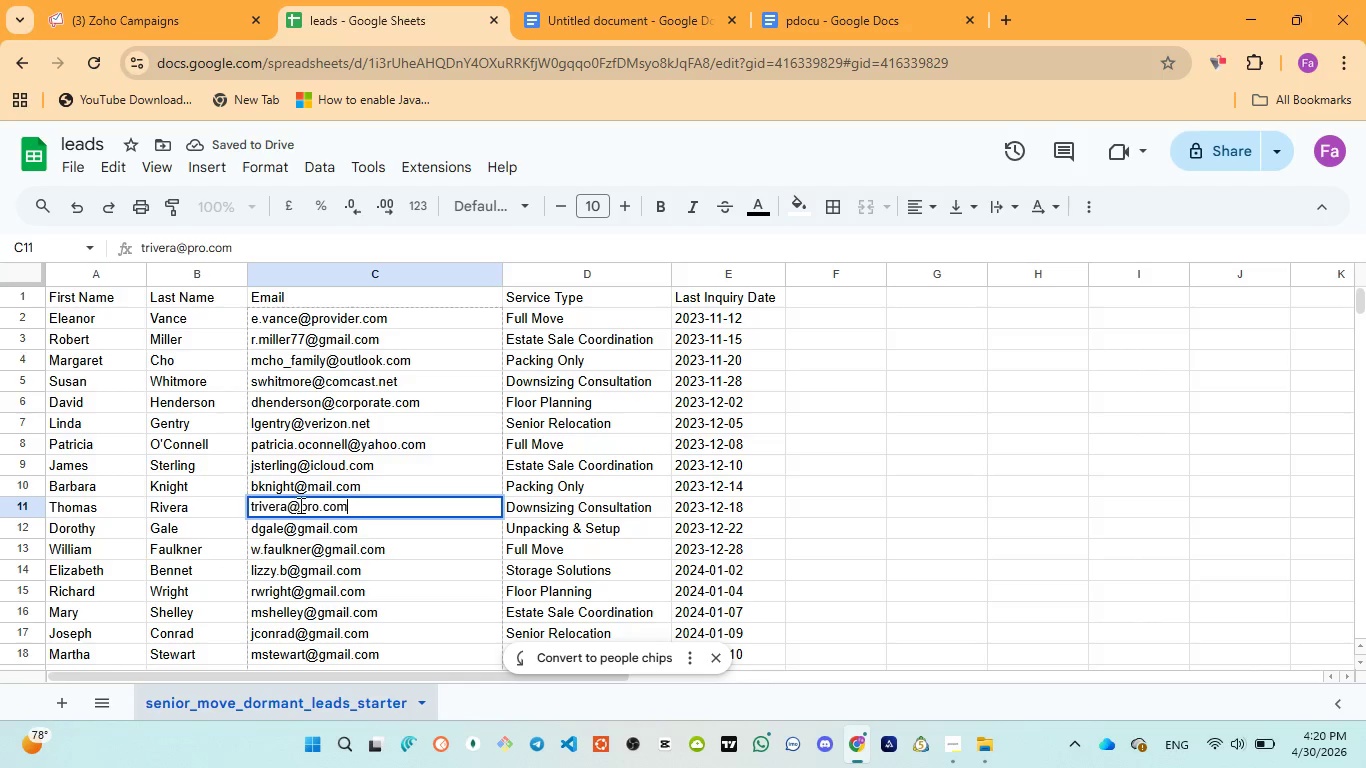 
left_click_drag(start_coordinate=[302, 505], to_coordinate=[350, 499])
 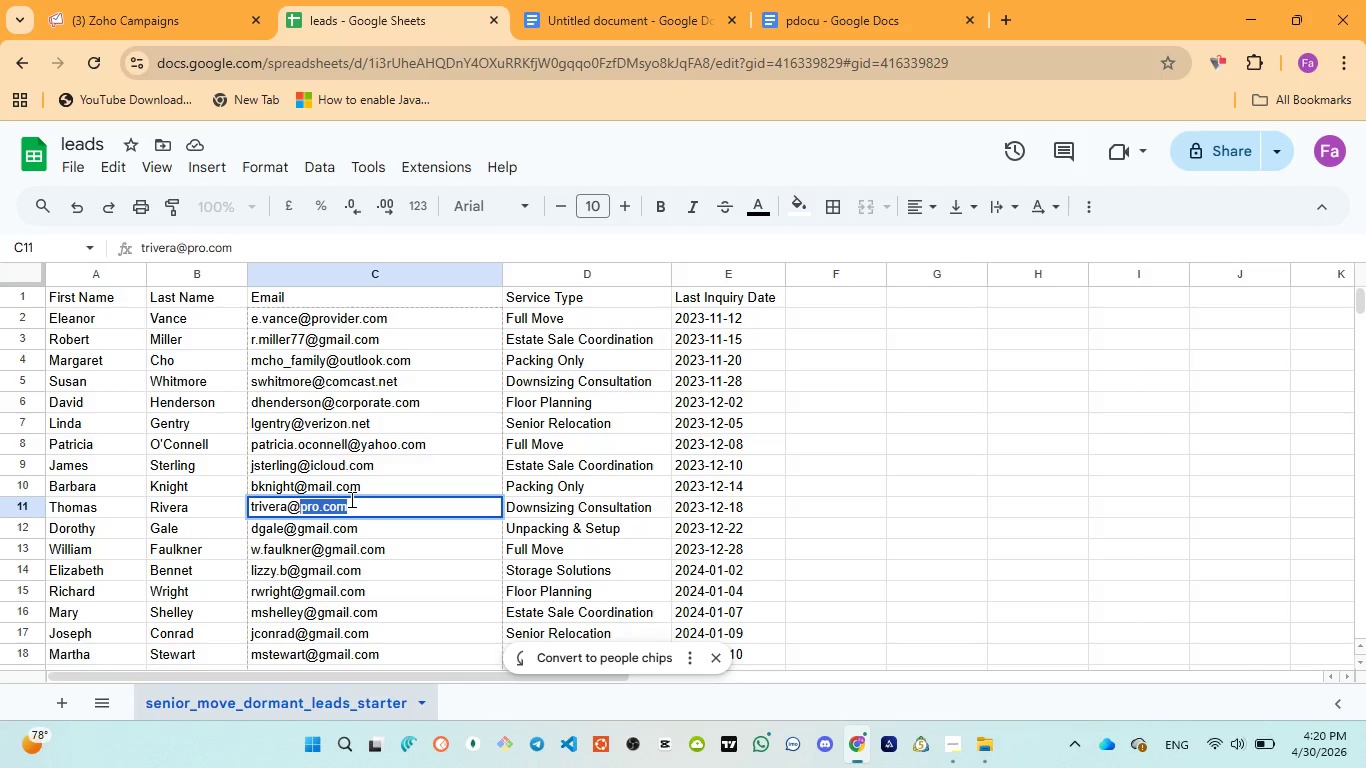 
key(Control+V)
 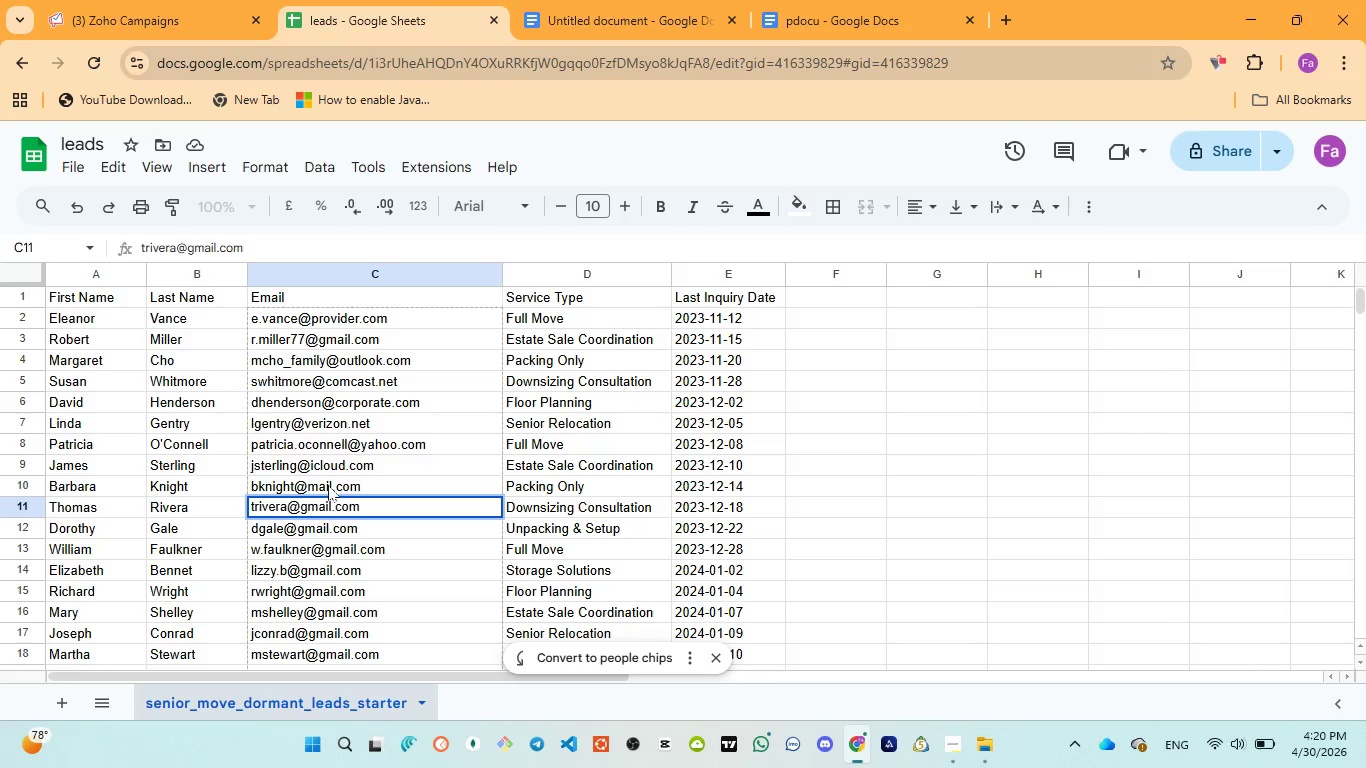 
left_click([328, 485])
 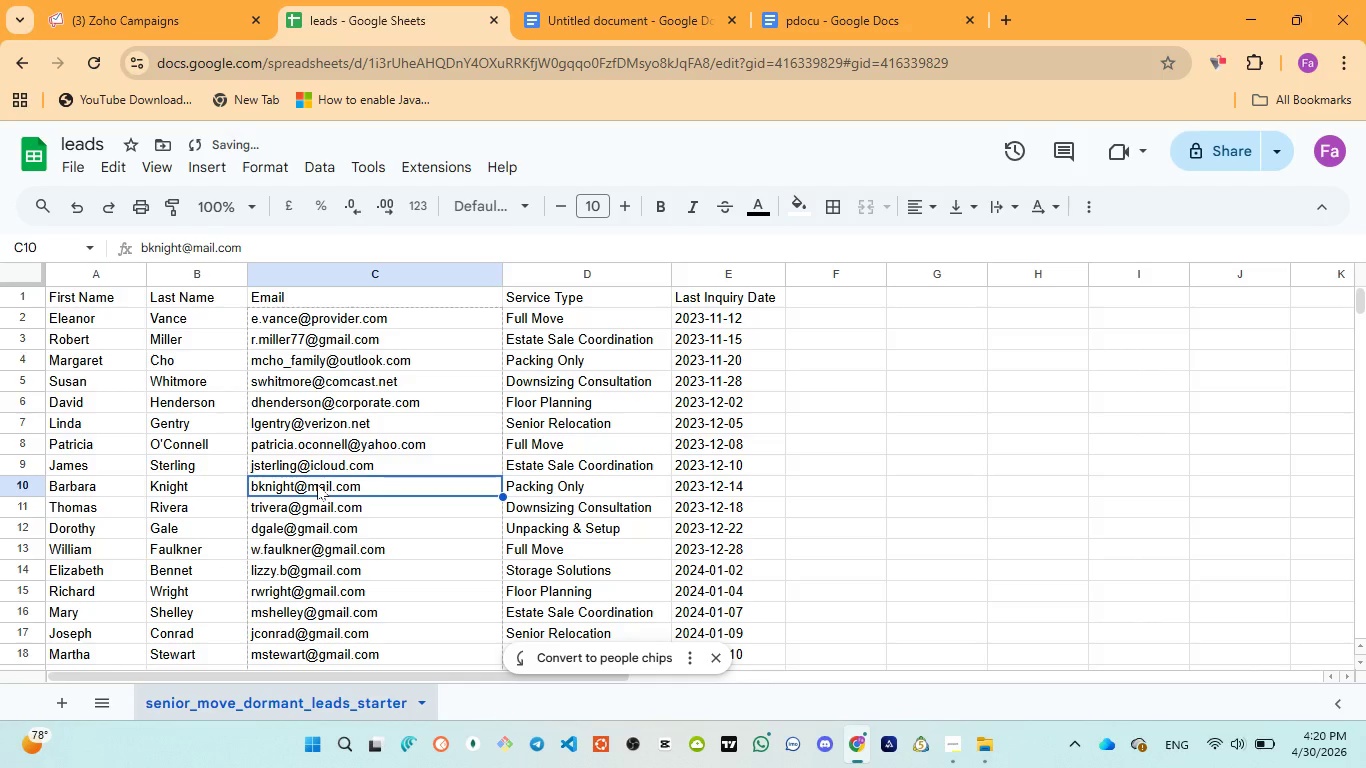 
double_click([317, 484])
 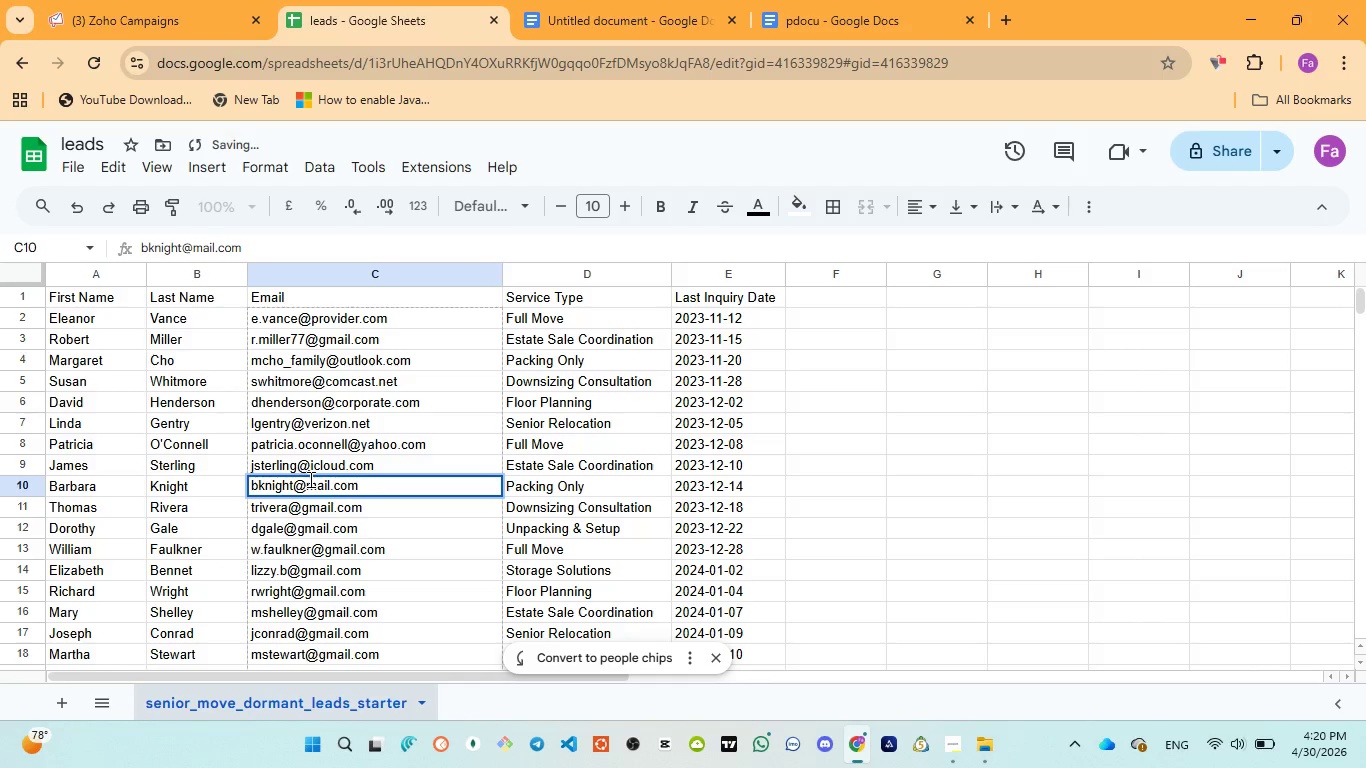 
left_click_drag(start_coordinate=[309, 479], to_coordinate=[366, 478])
 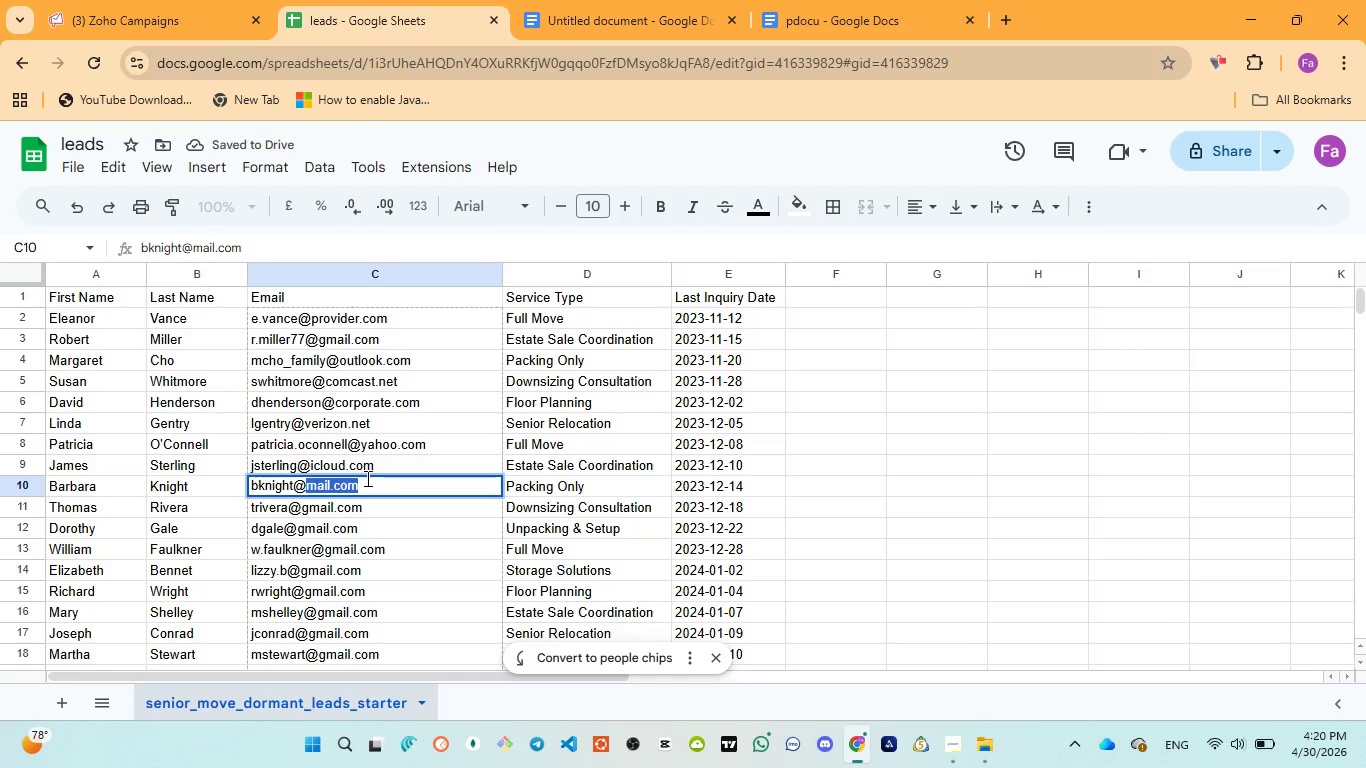 
key(Control+V)
 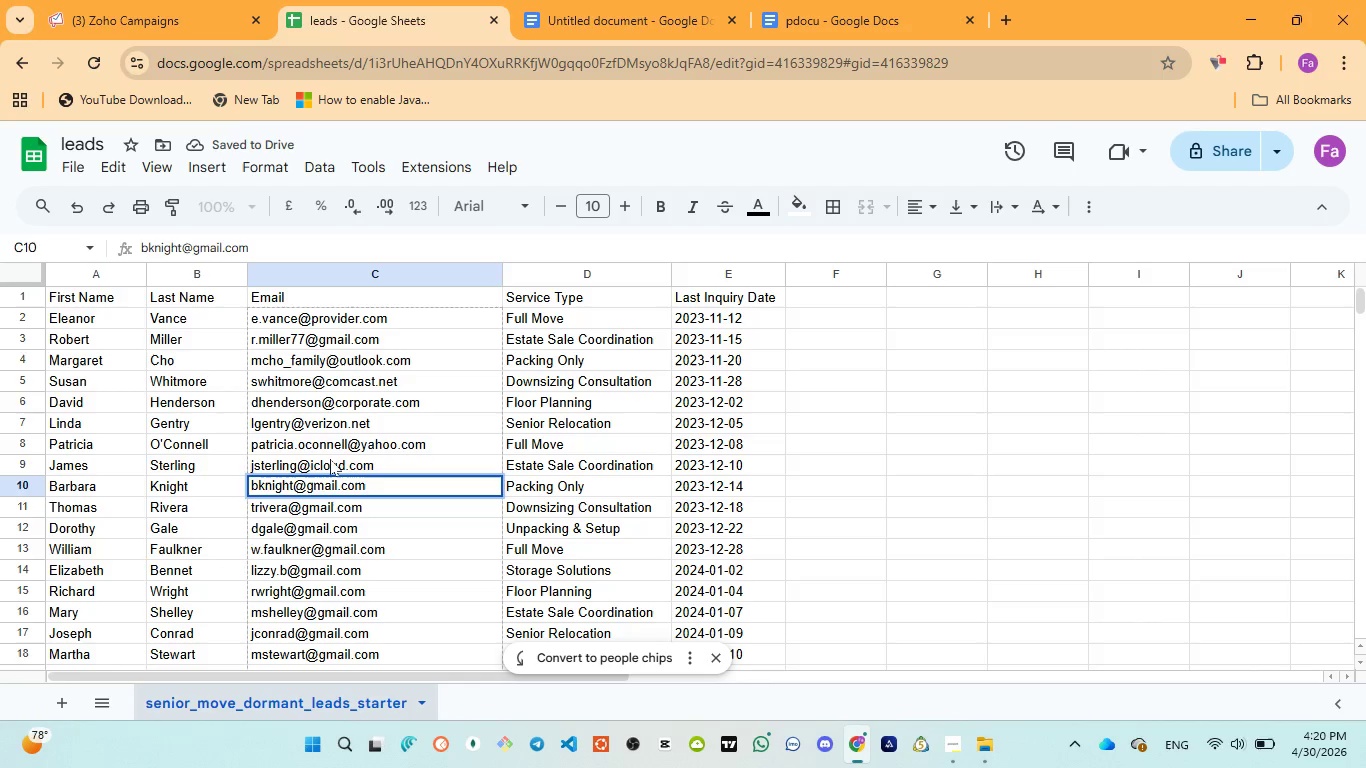 
left_click([330, 458])
 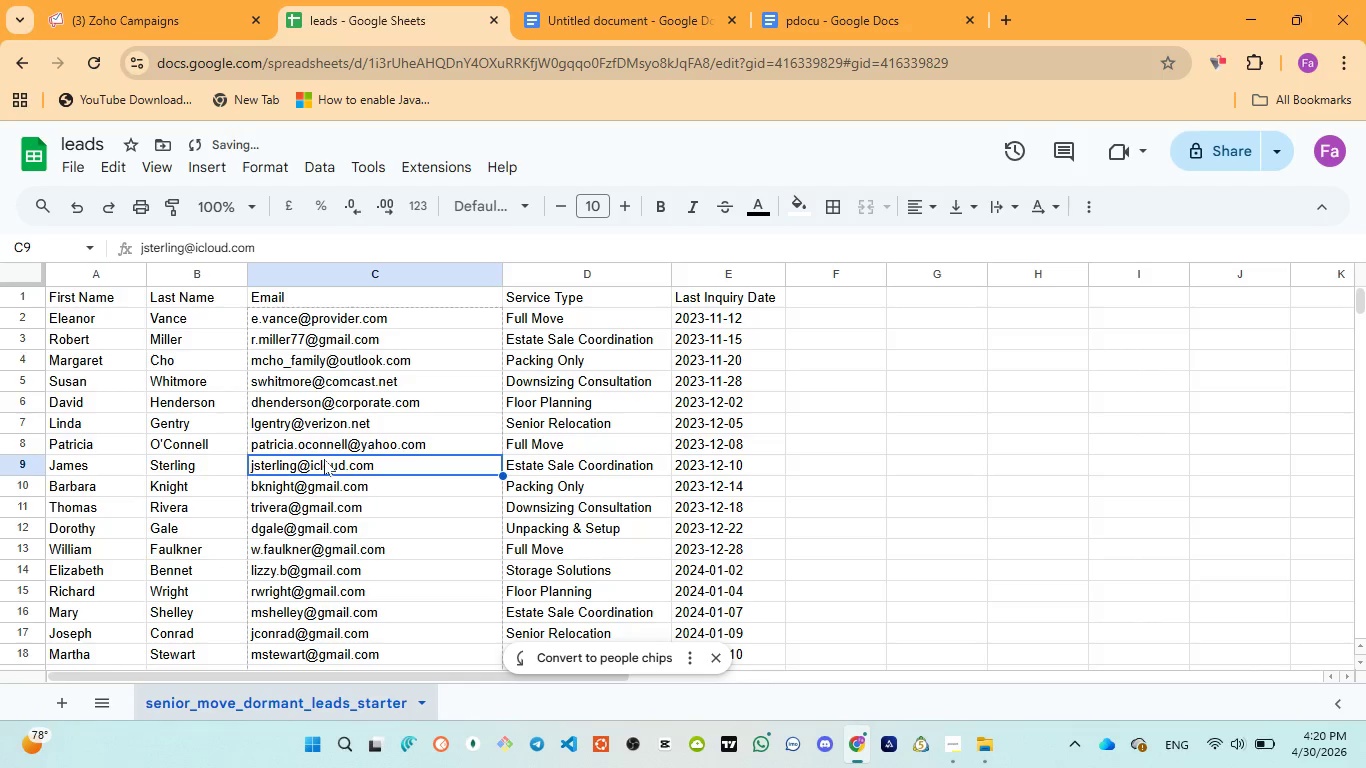 
double_click([324, 459])
 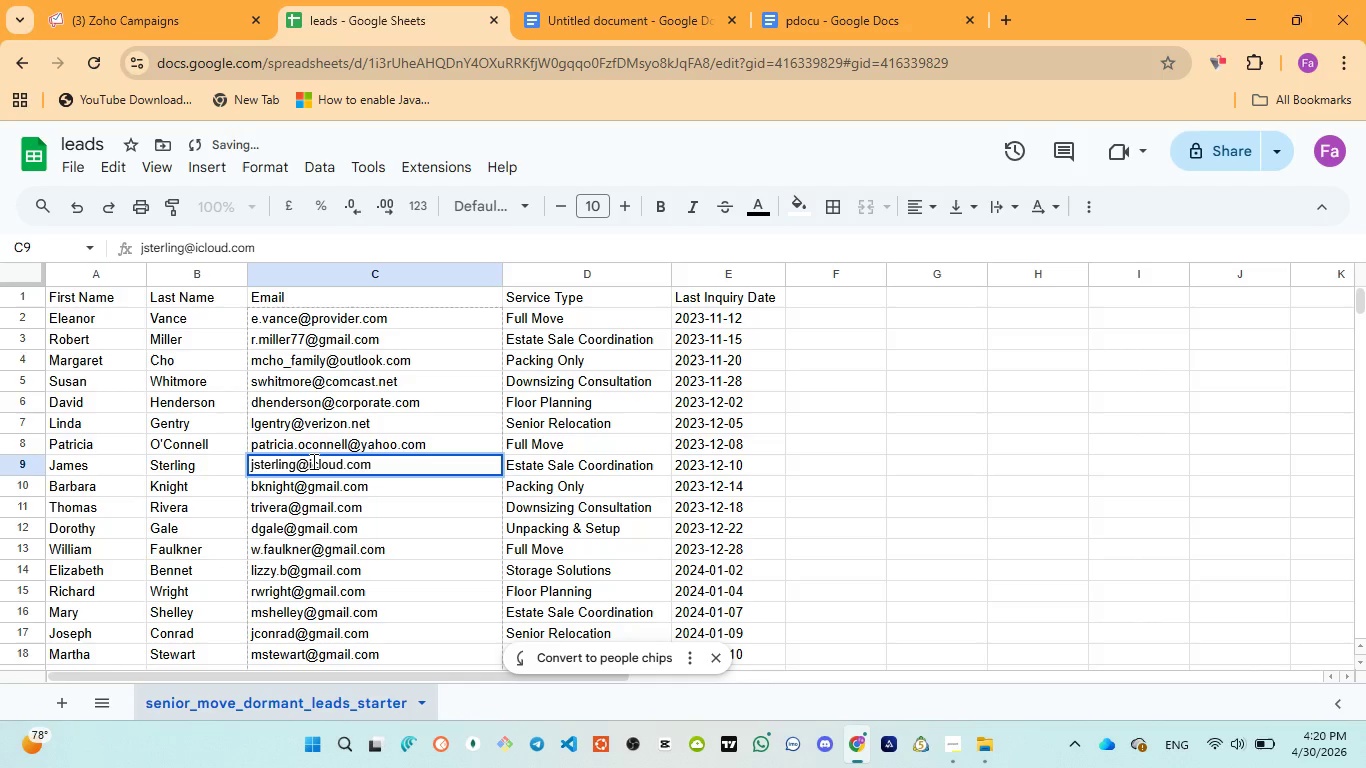 
left_click([312, 461])
 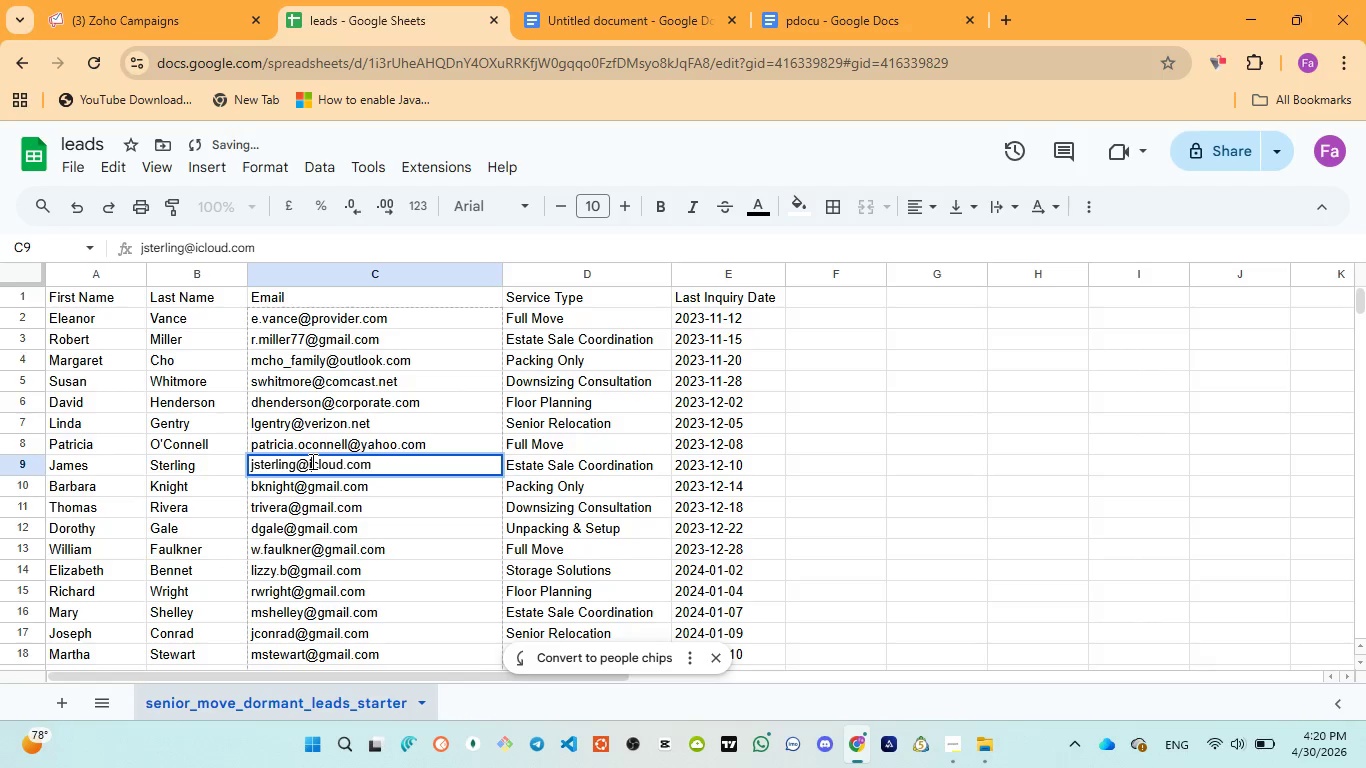 
left_click([311, 461])
 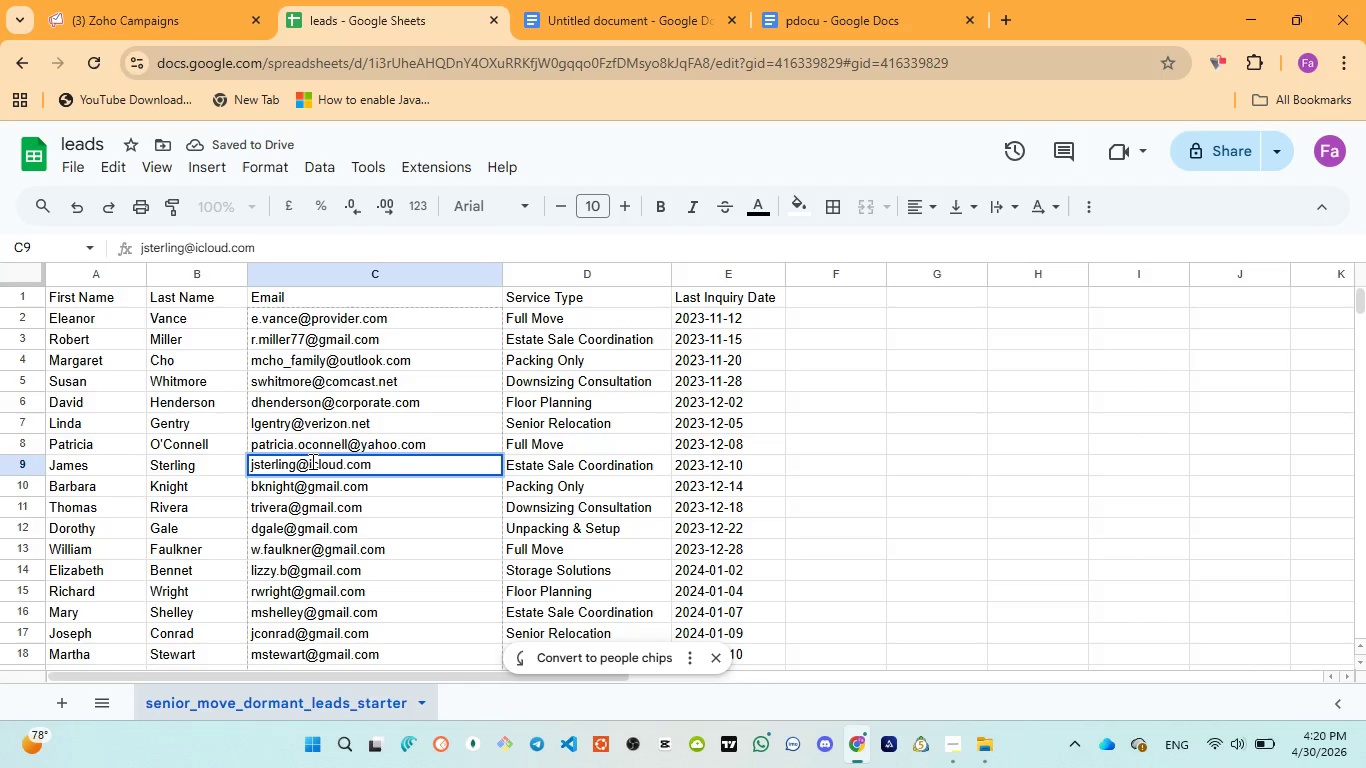 
left_click_drag(start_coordinate=[311, 461], to_coordinate=[376, 461])
 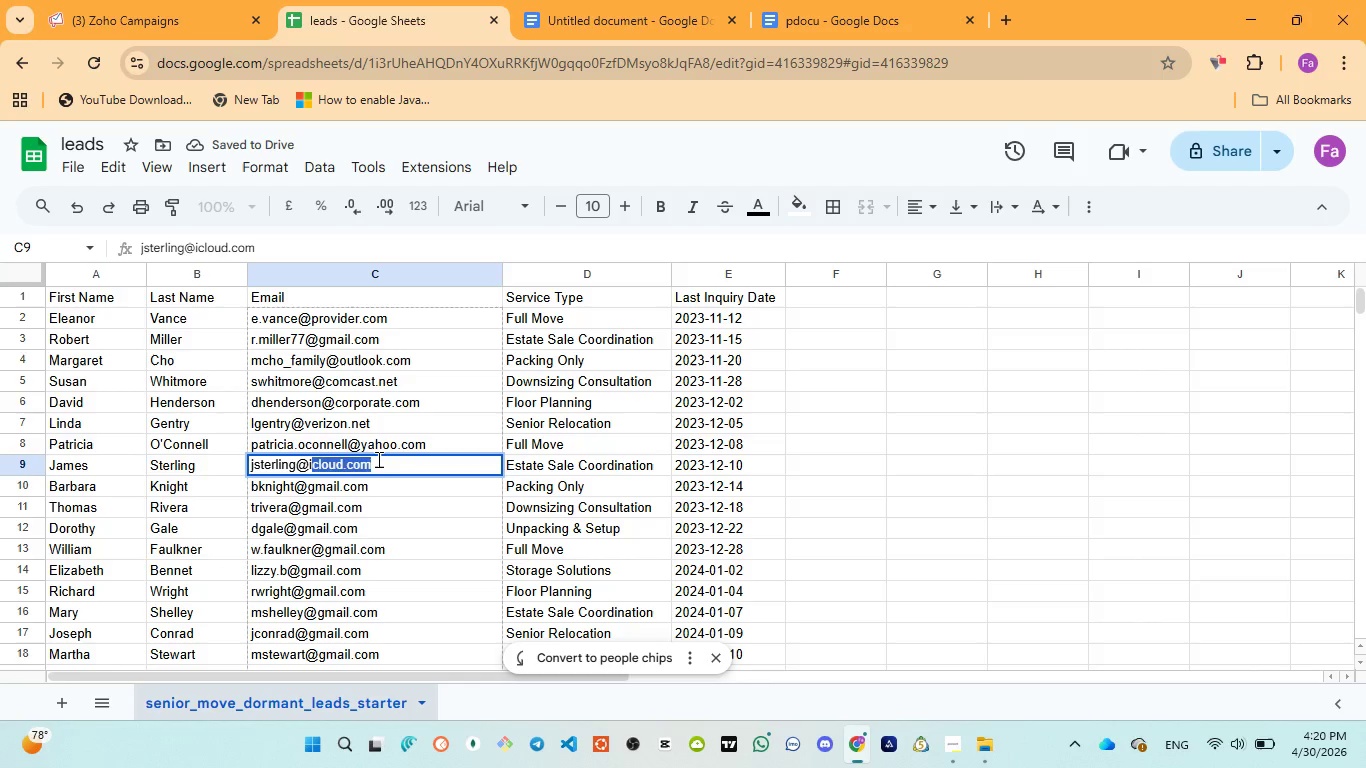 
key(Backspace)
 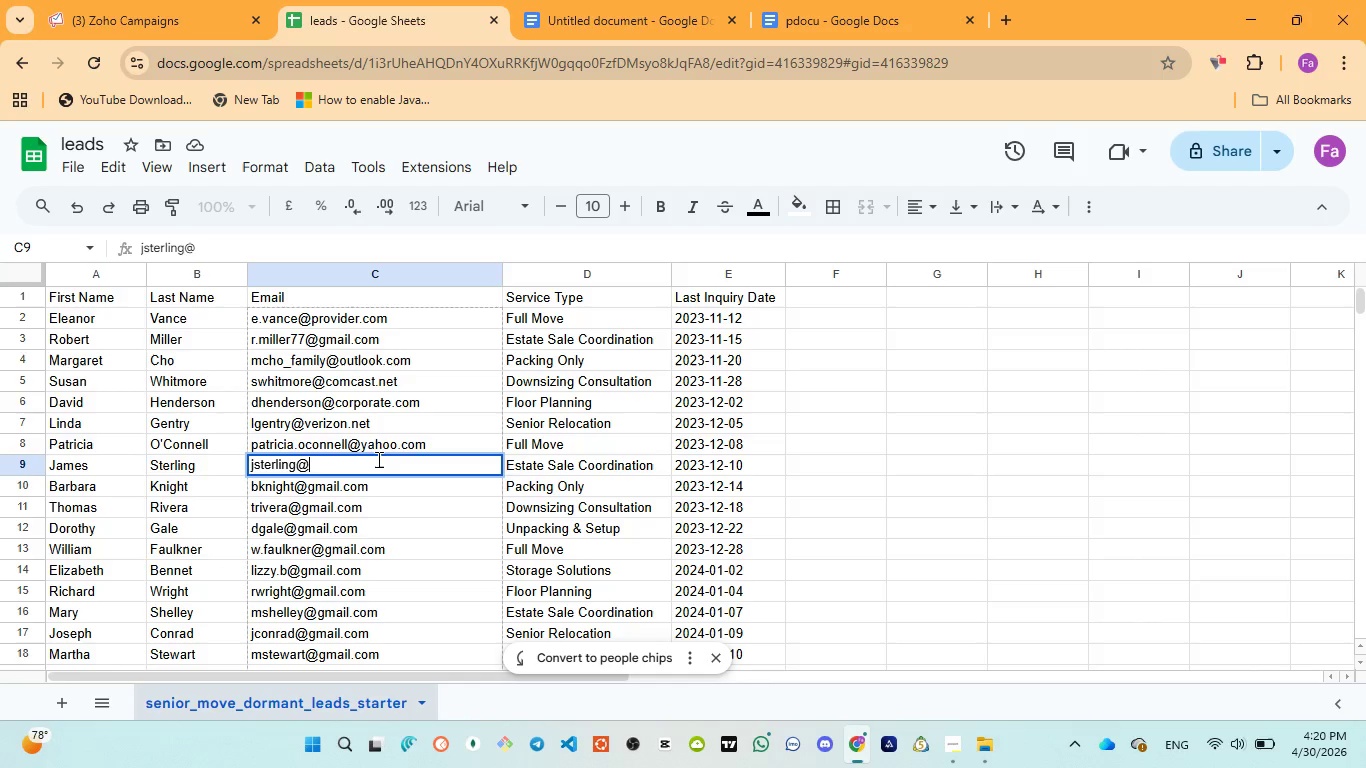 
key(Backspace)
 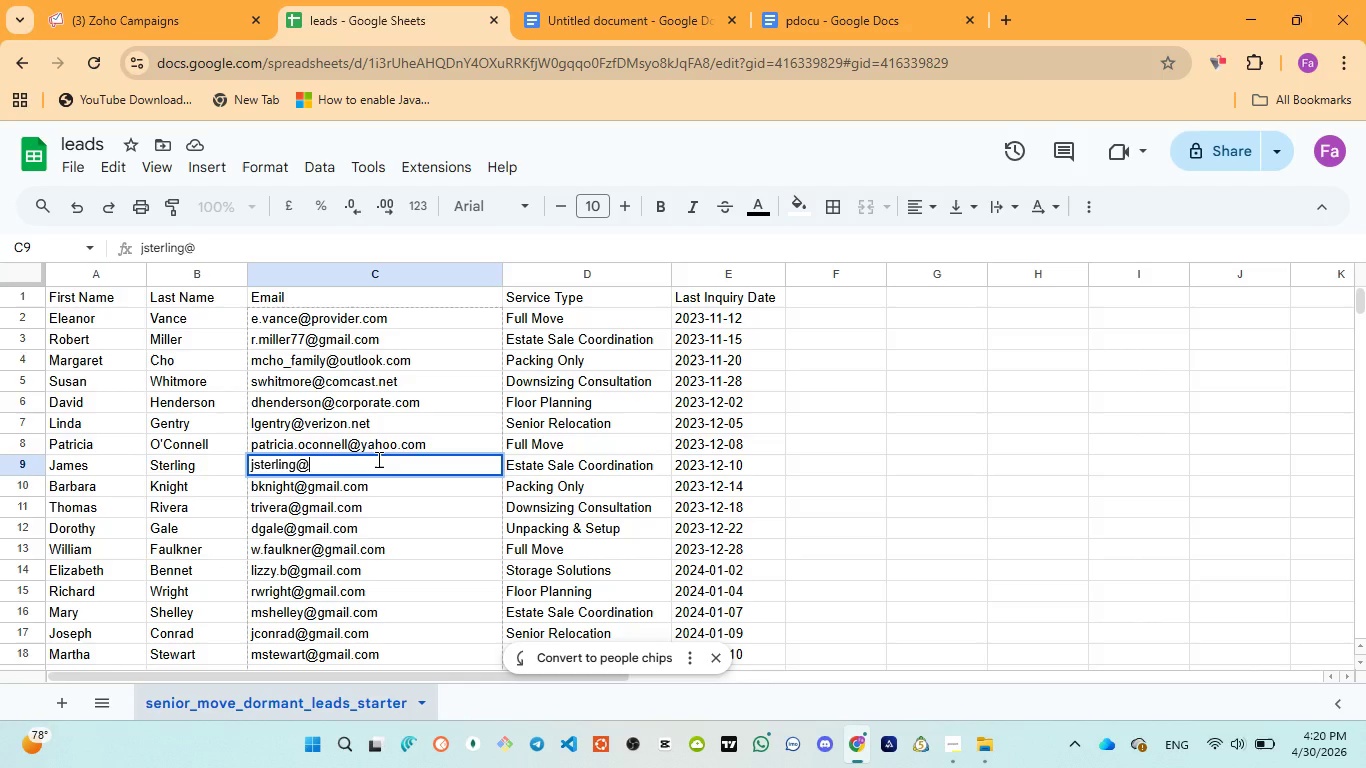 
key(Control+V)
 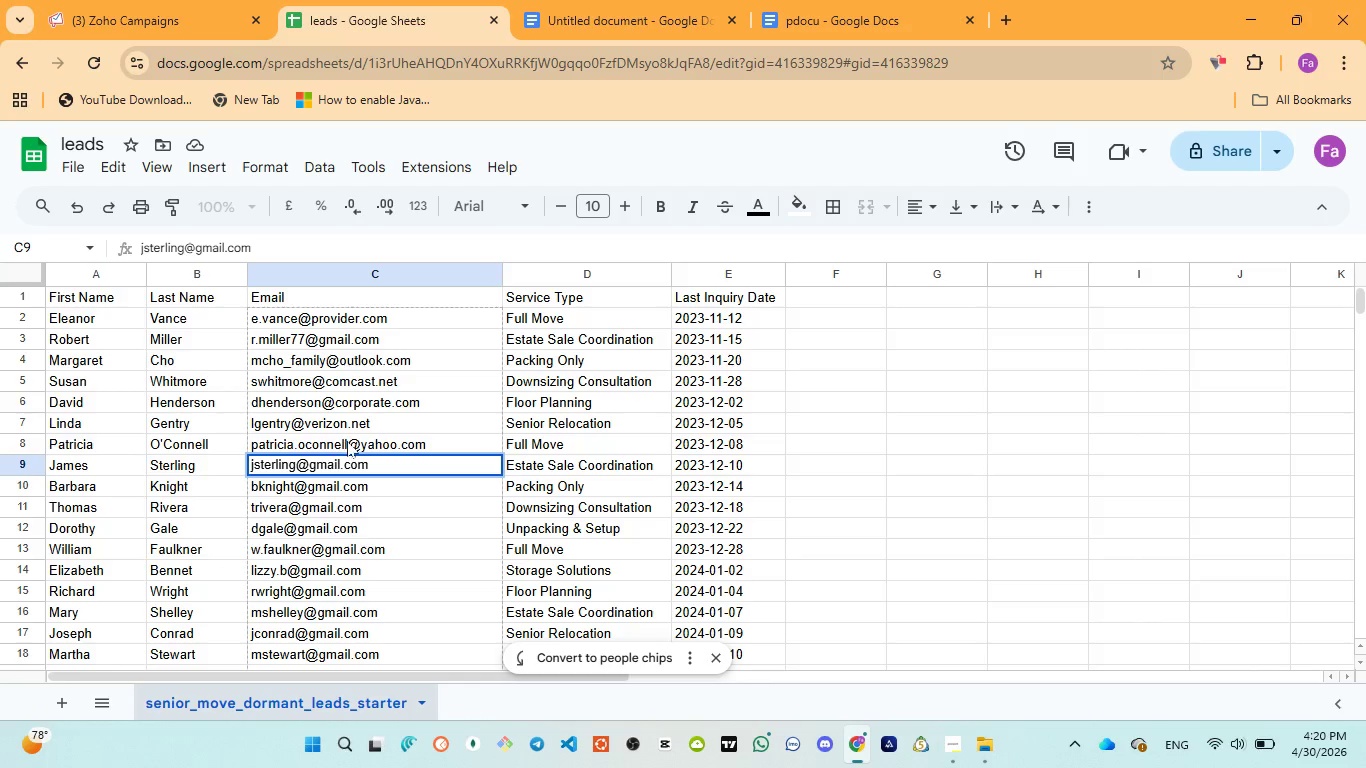 
left_click([359, 448])
 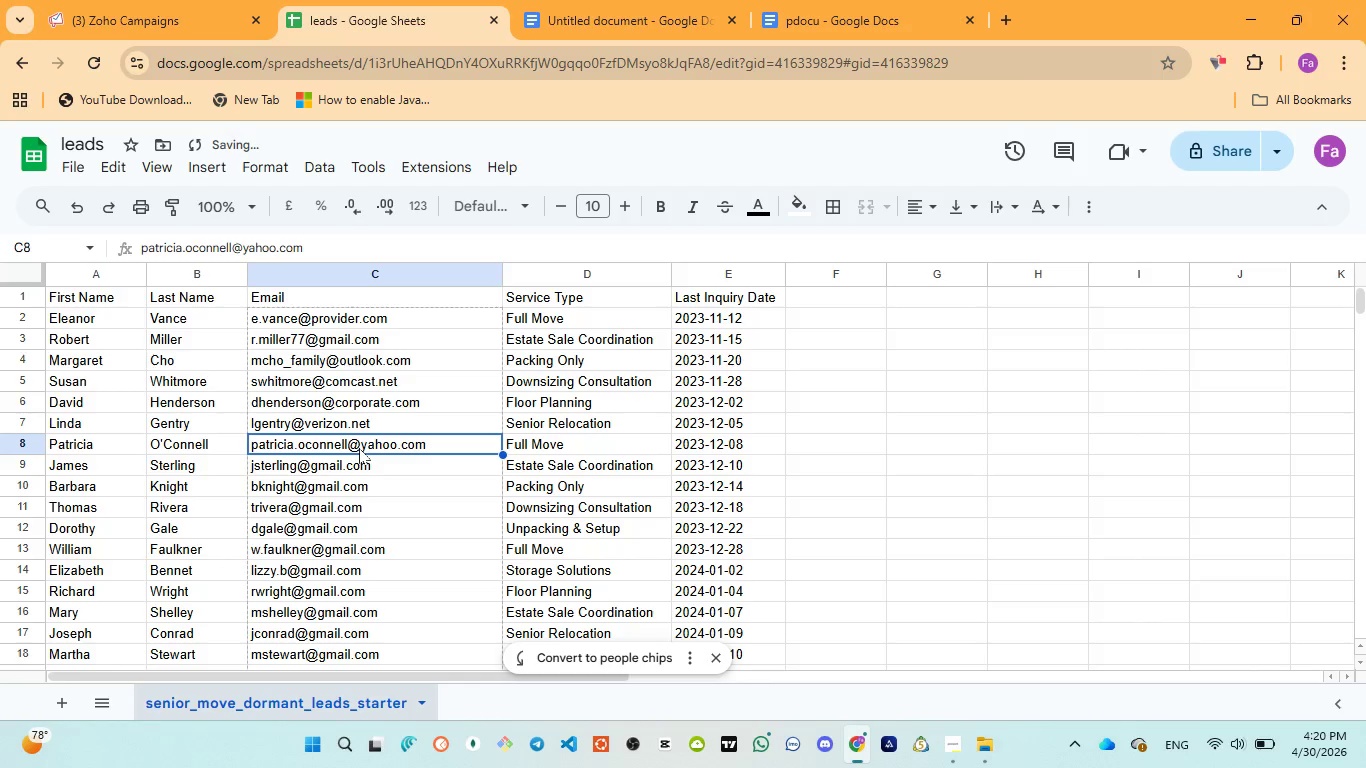 
double_click([359, 448])
 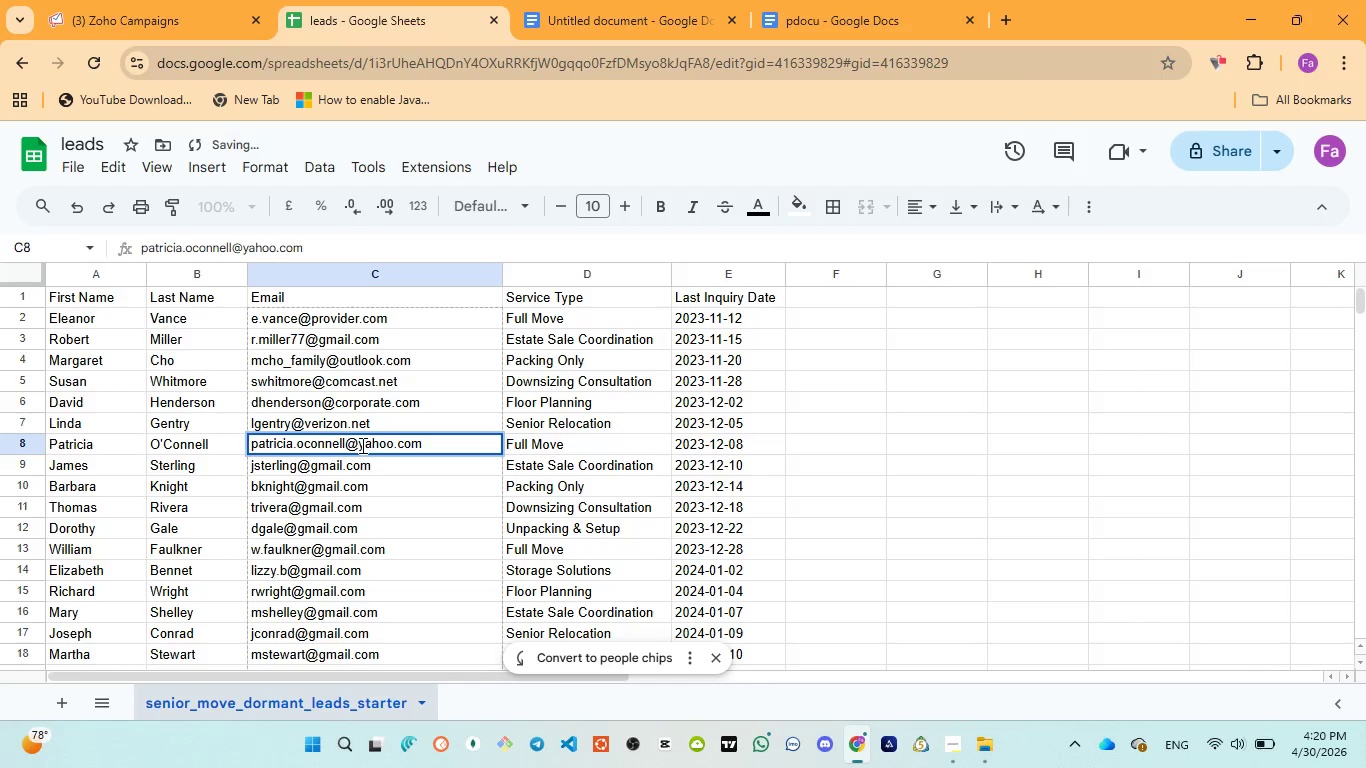 
left_click_drag(start_coordinate=[361, 445], to_coordinate=[431, 444])
 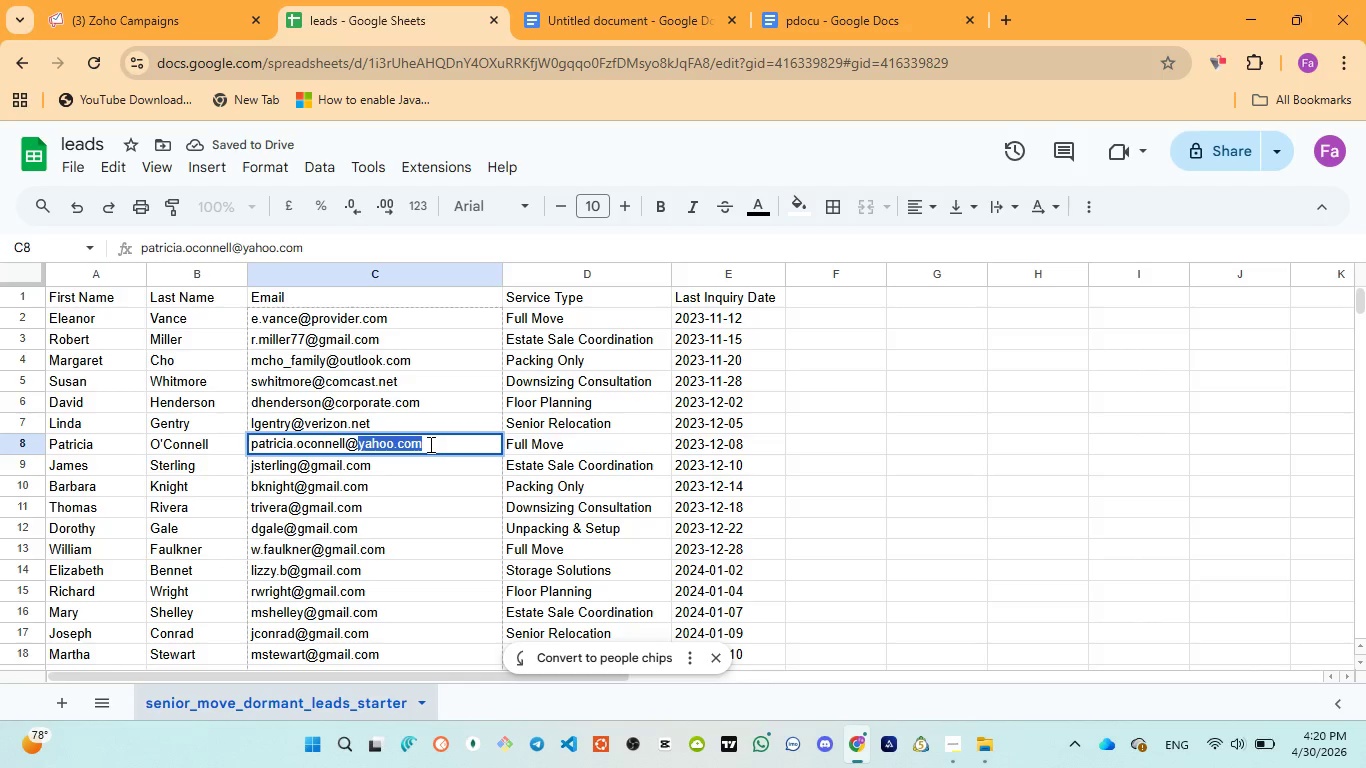 
key(Control+V)
 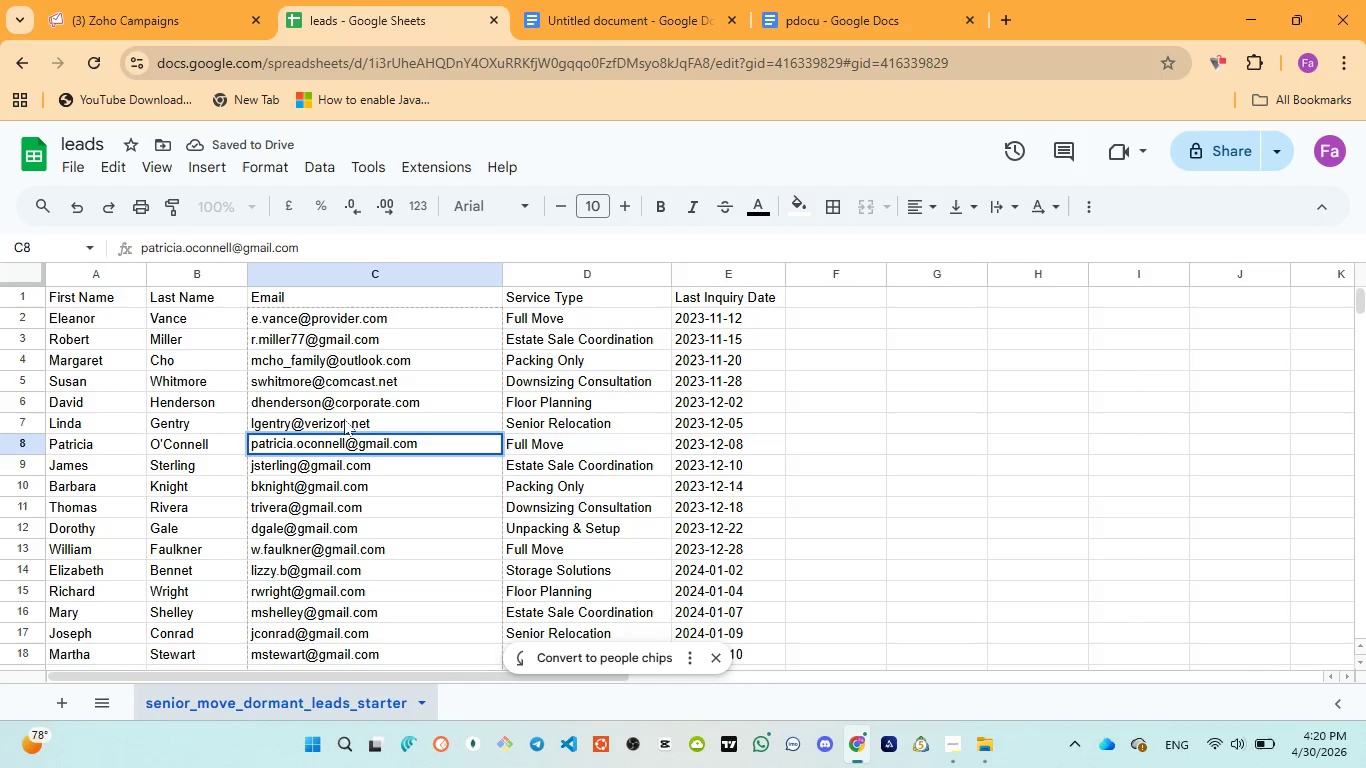 
left_click([344, 419])
 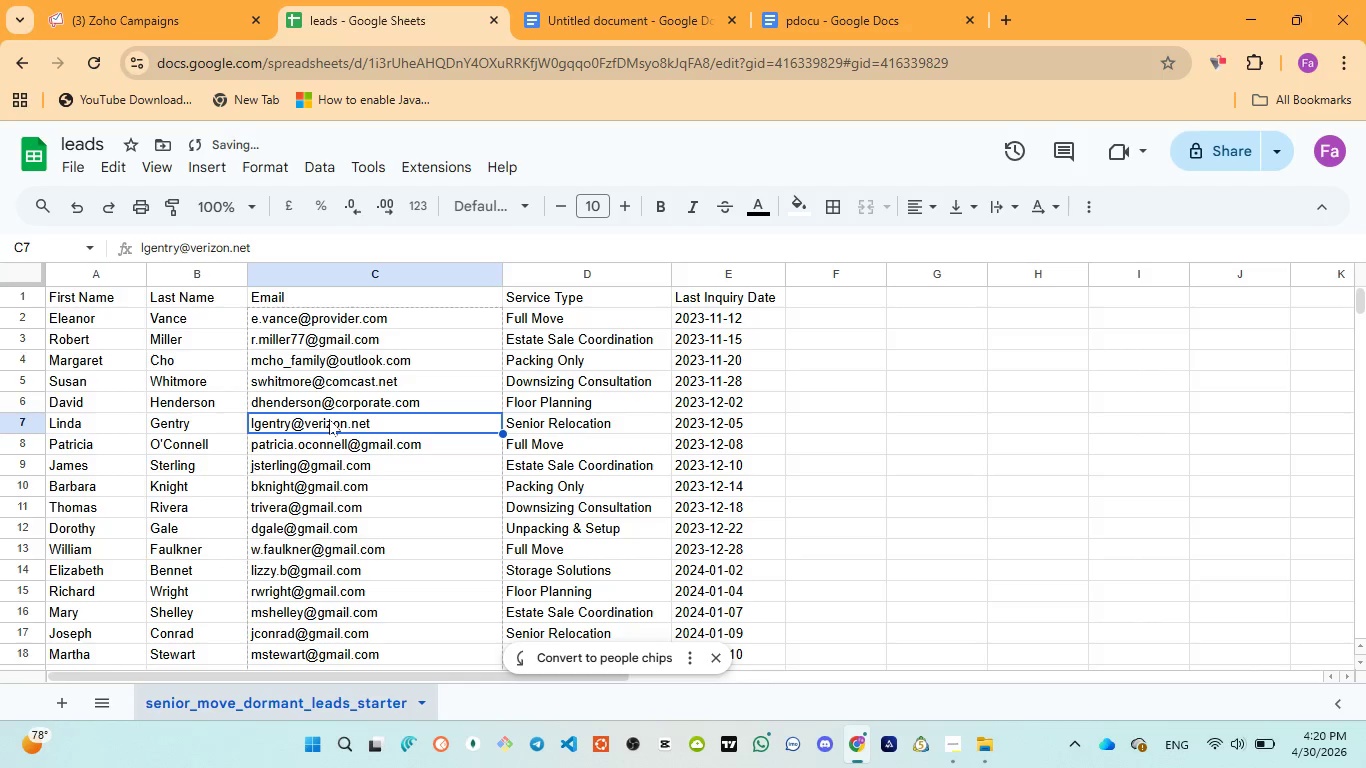 
double_click([329, 419])
 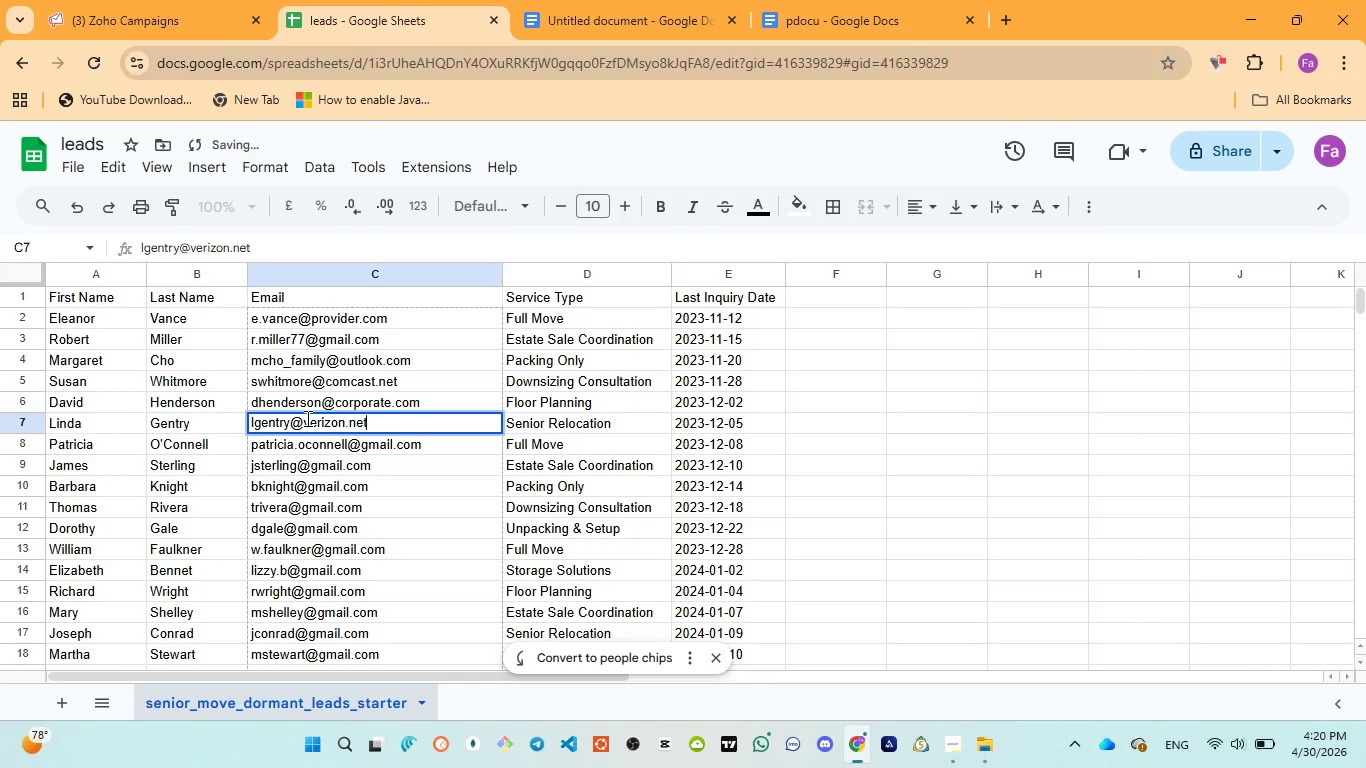 
left_click_drag(start_coordinate=[306, 418], to_coordinate=[379, 420])
 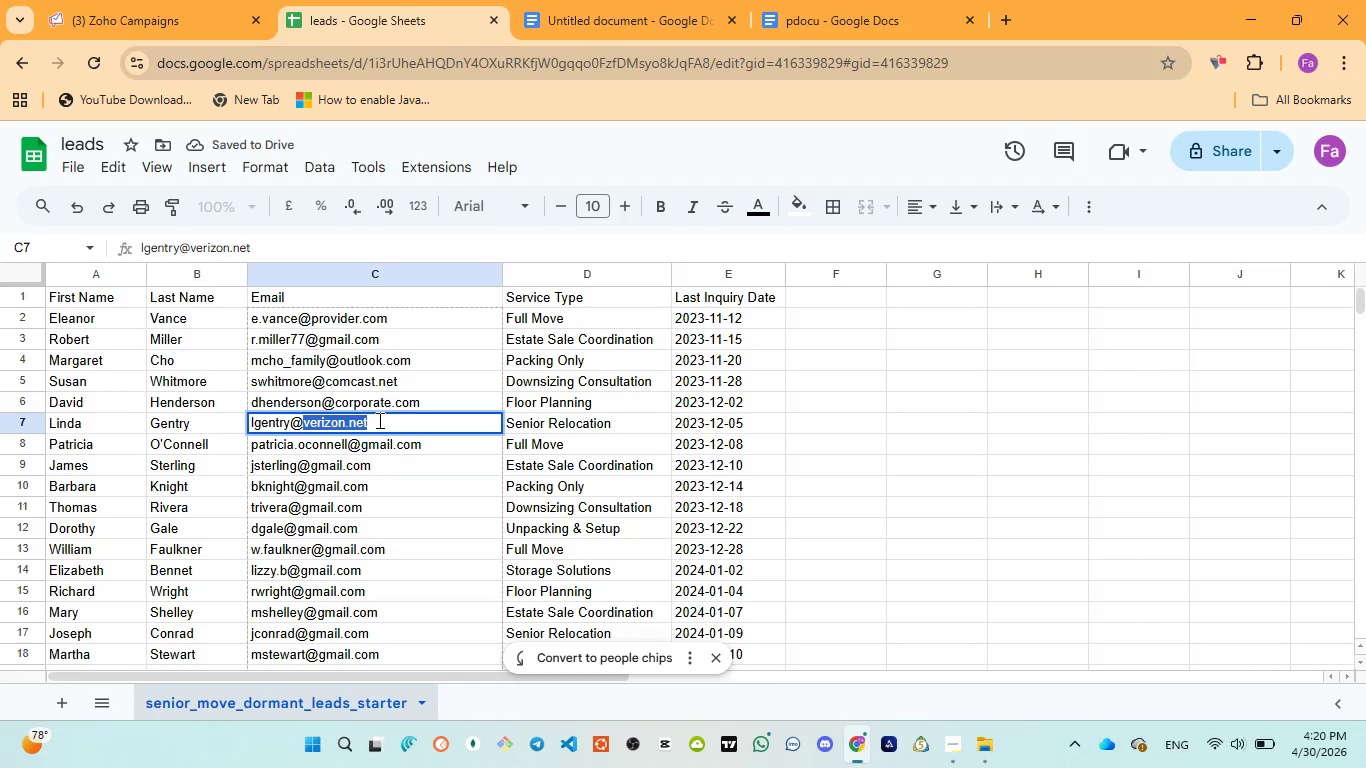 
key(Control+V)
 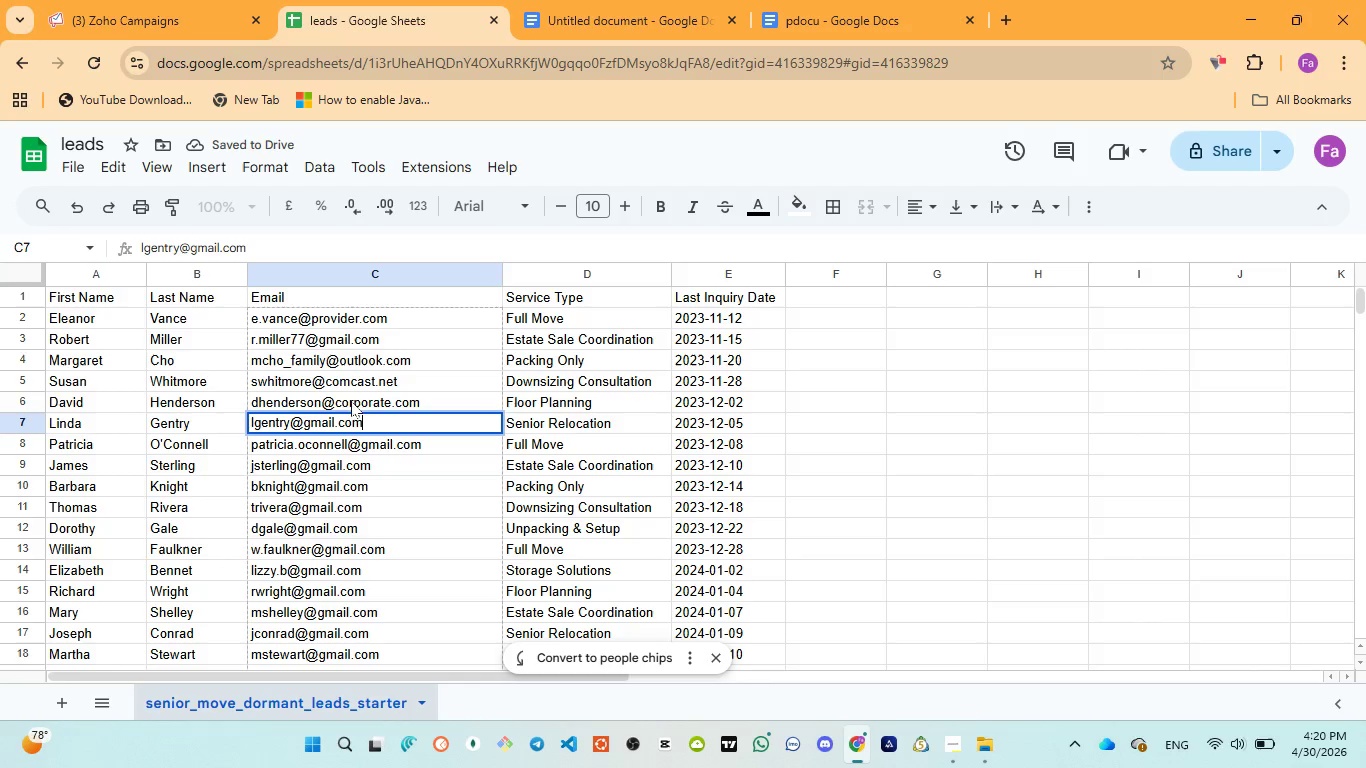 
left_click([362, 397])
 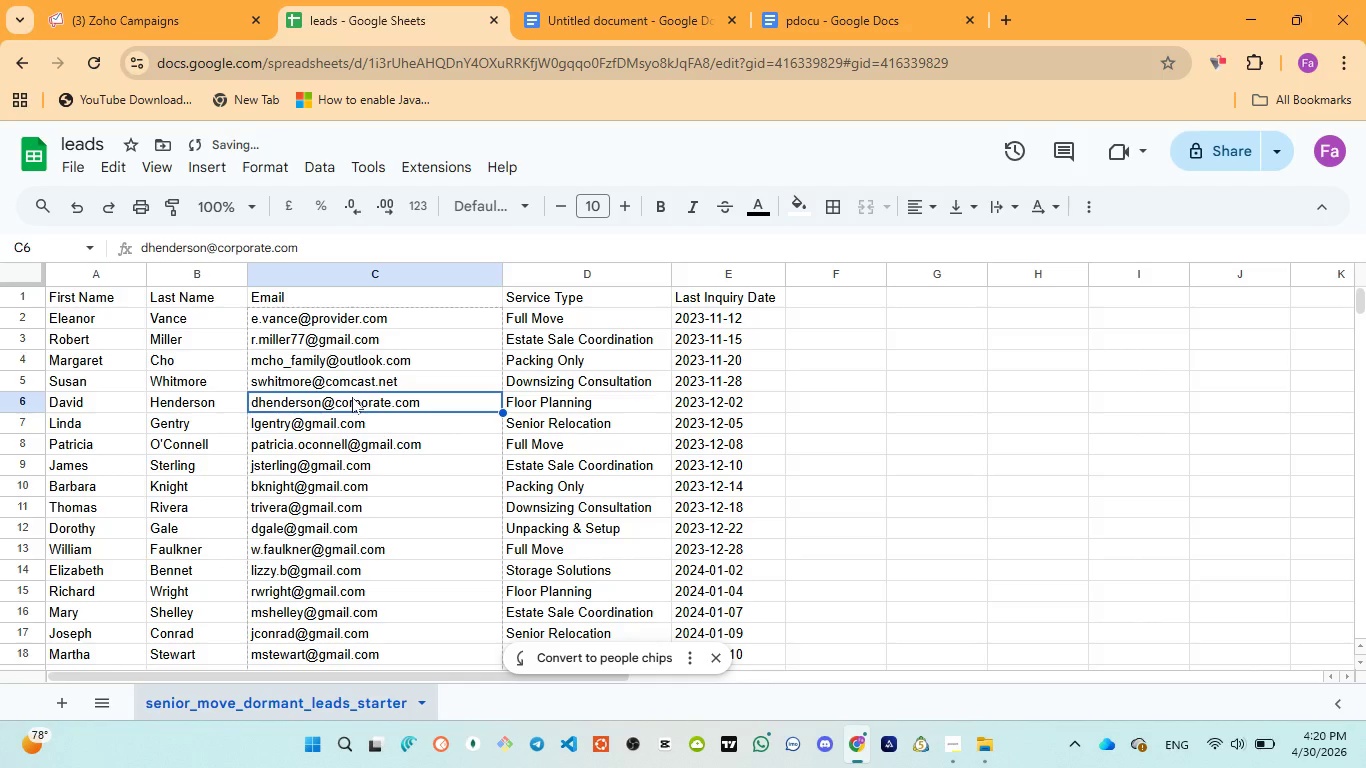 
double_click([352, 397])
 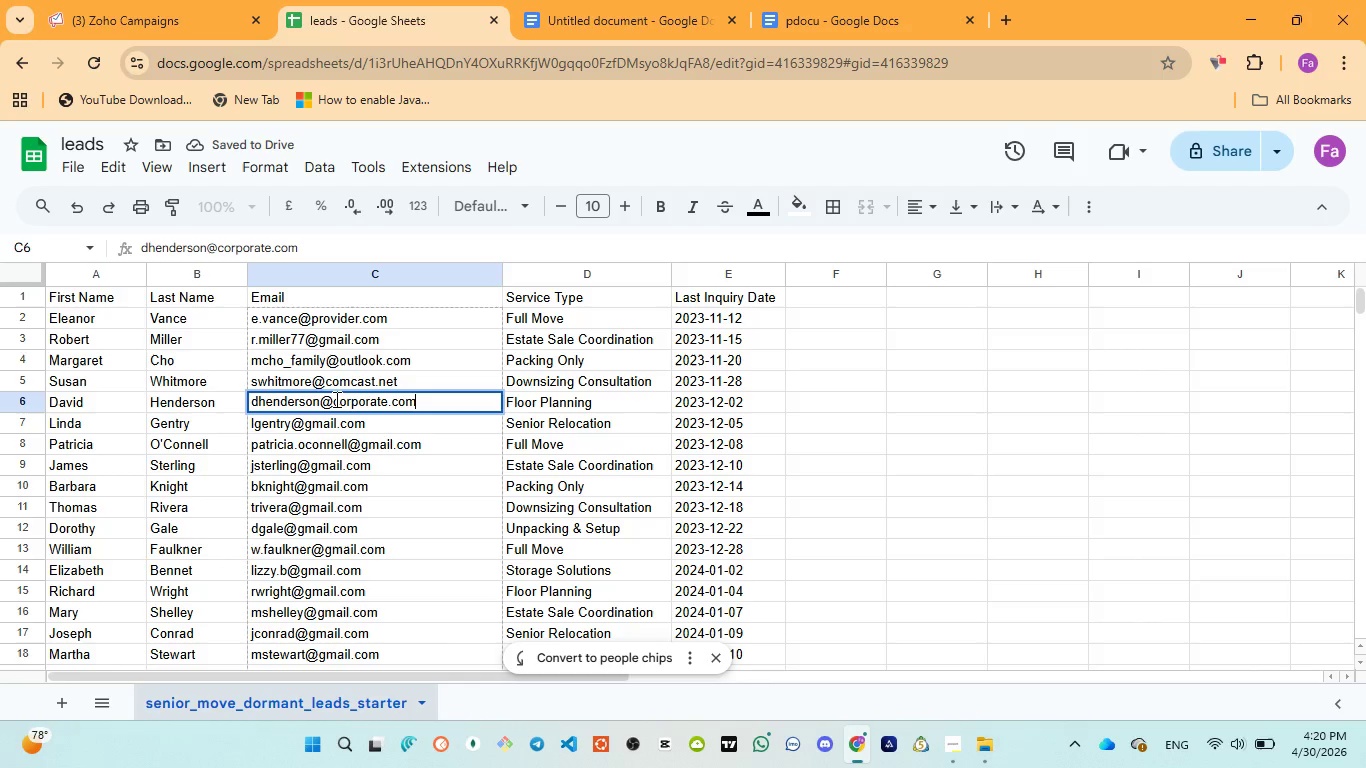 
left_click_drag(start_coordinate=[335, 399], to_coordinate=[423, 401])
 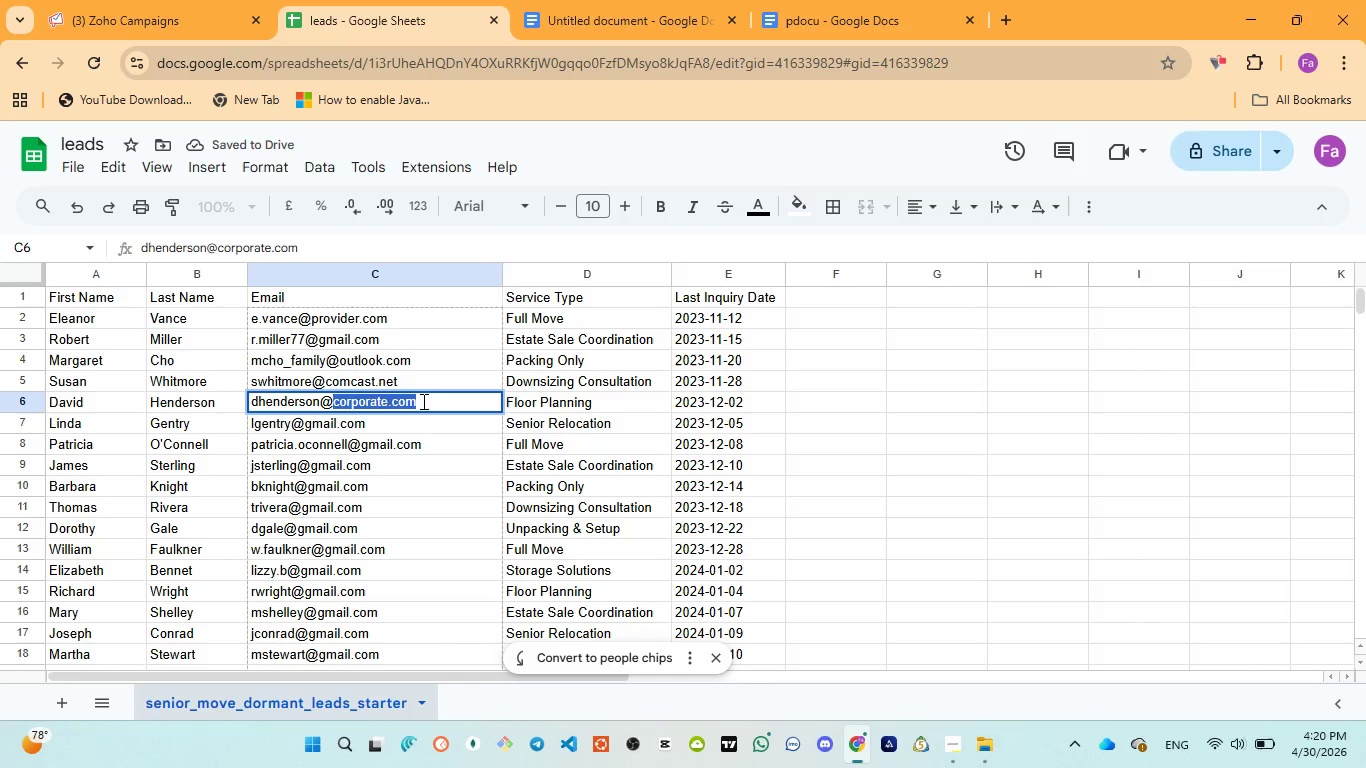 
key(Control+V)
 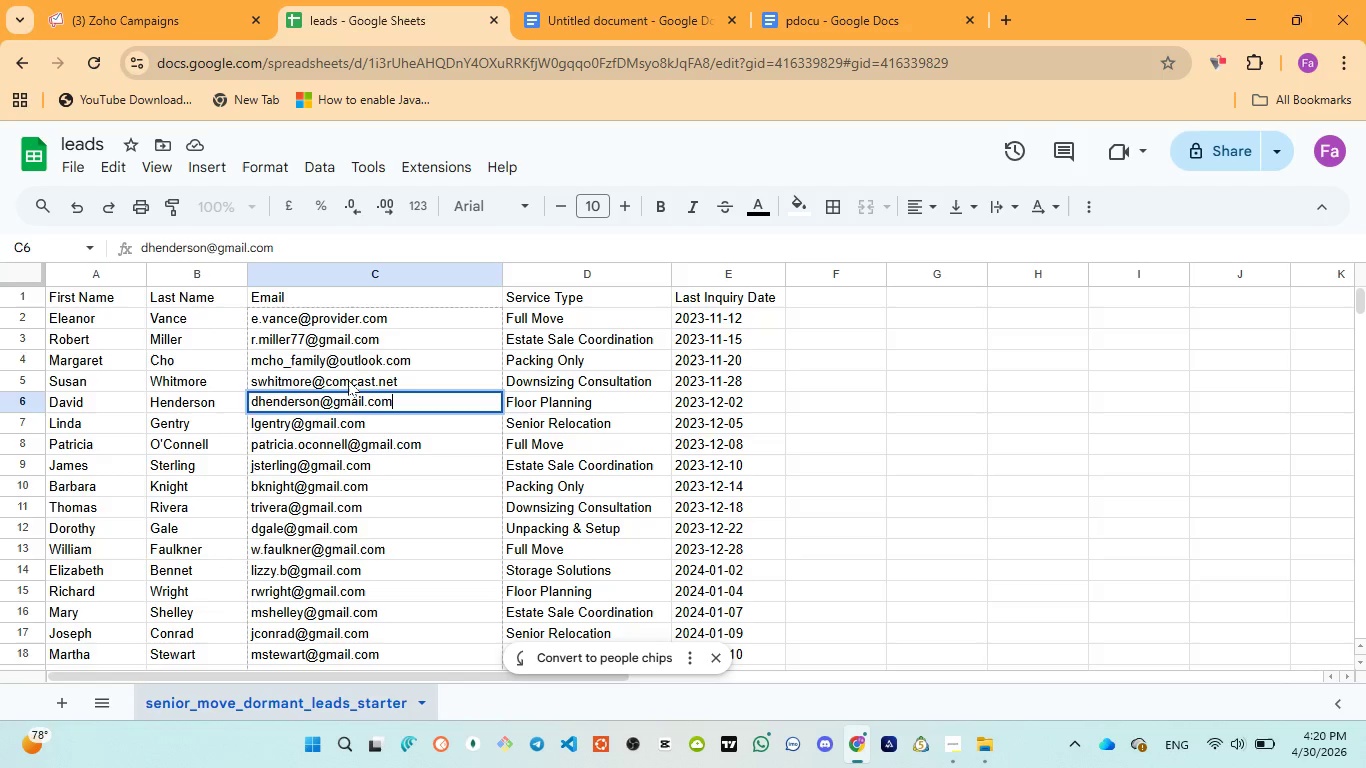 
double_click([348, 380])
 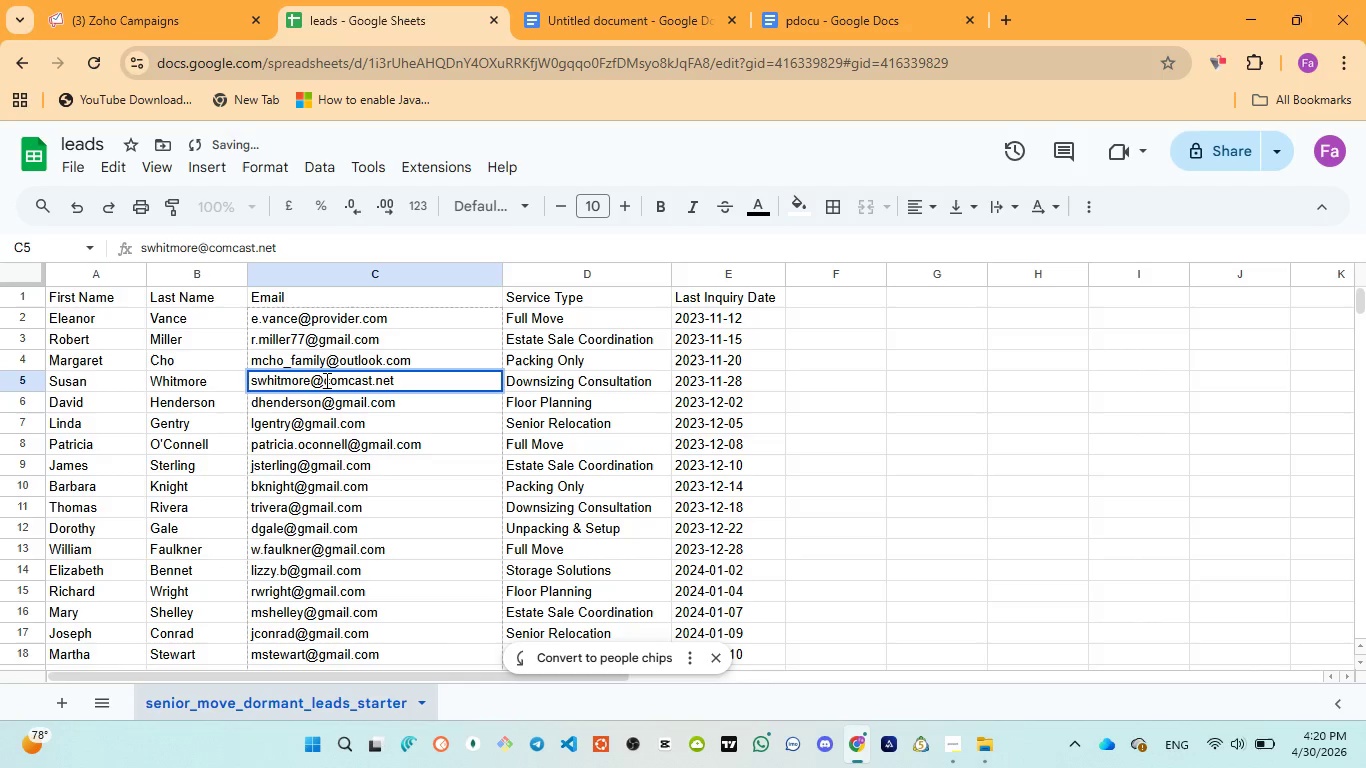 
left_click_drag(start_coordinate=[325, 380], to_coordinate=[404, 376])
 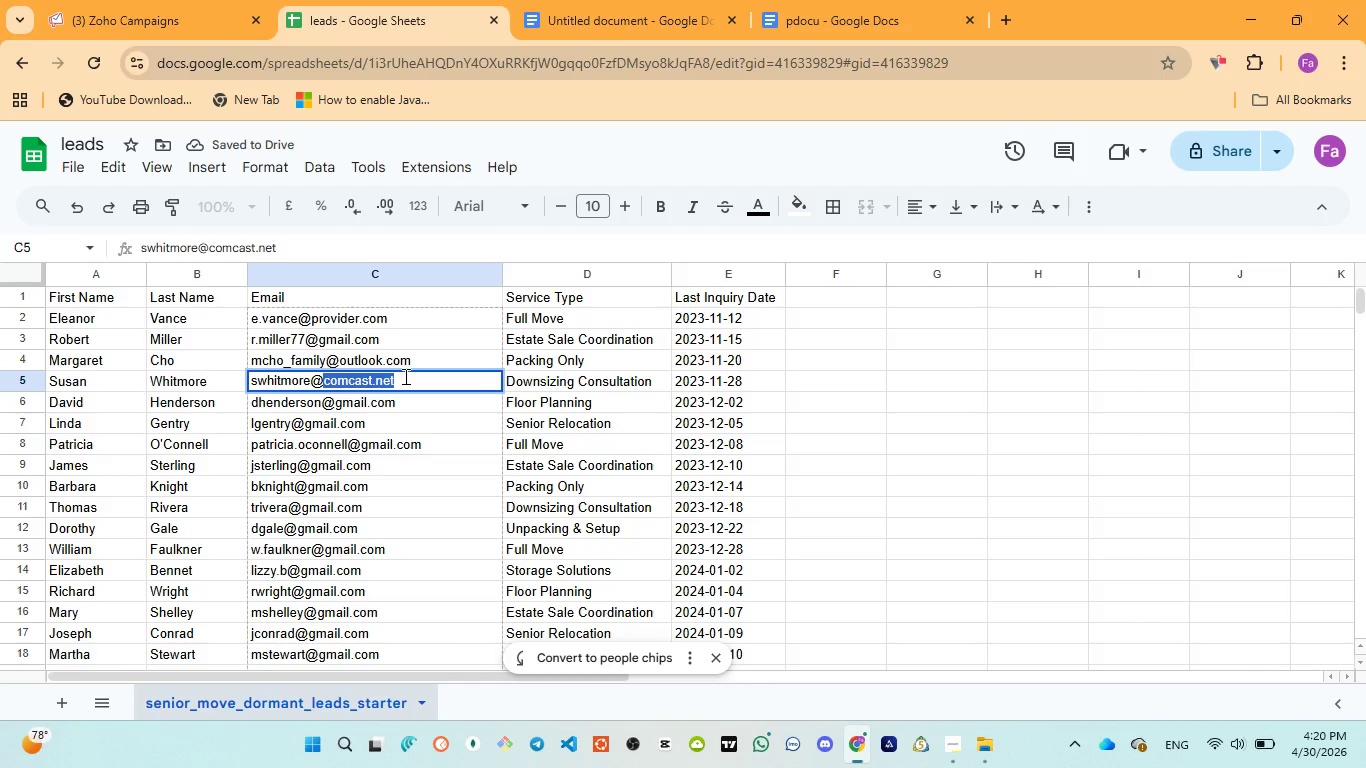 
key(Control+V)
 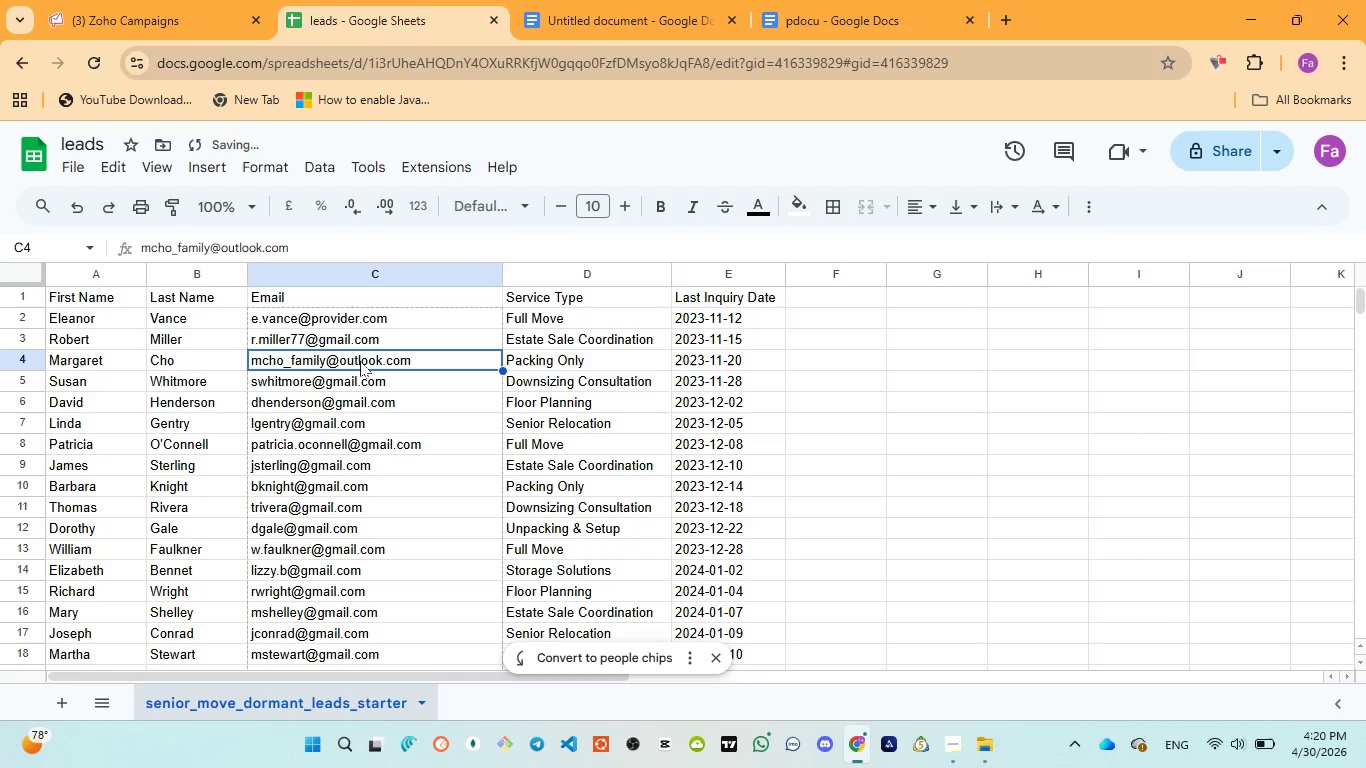 
double_click([360, 361])
 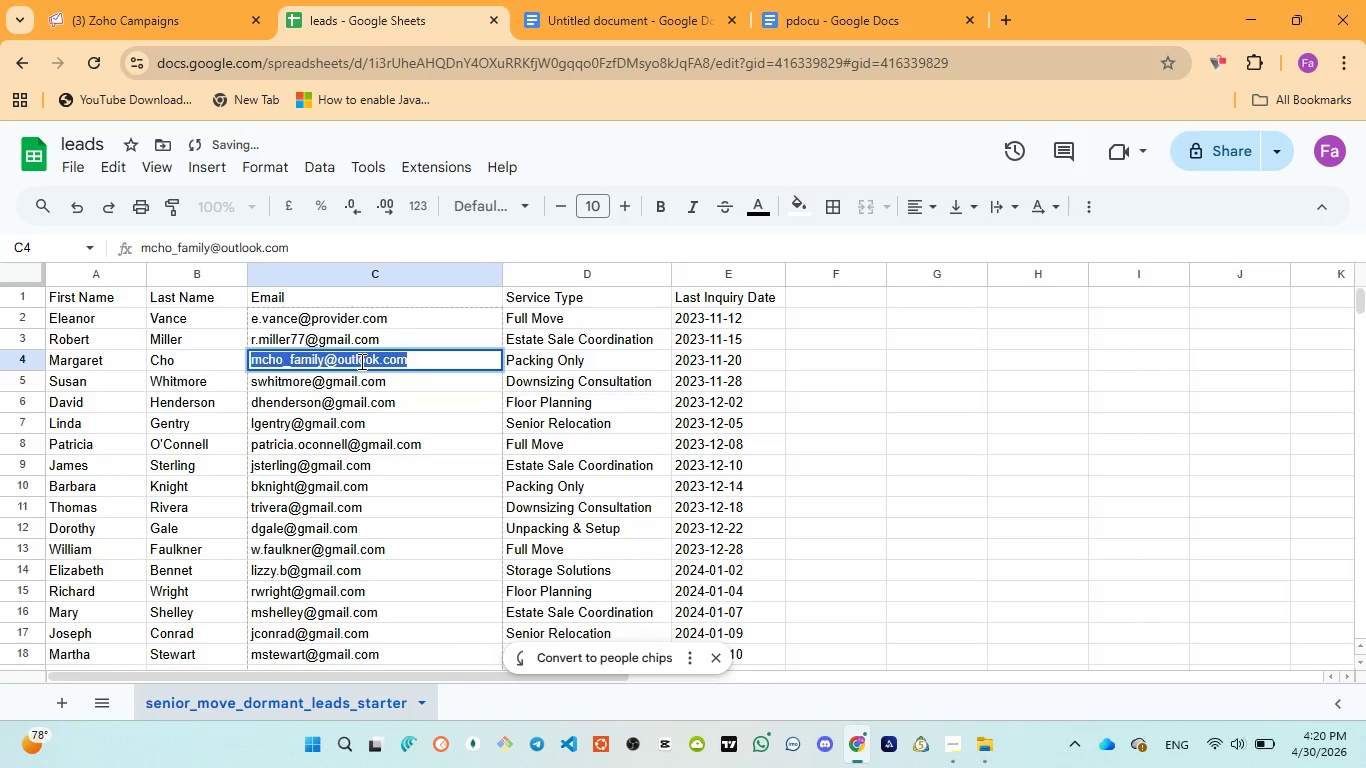 
triple_click([360, 361])
 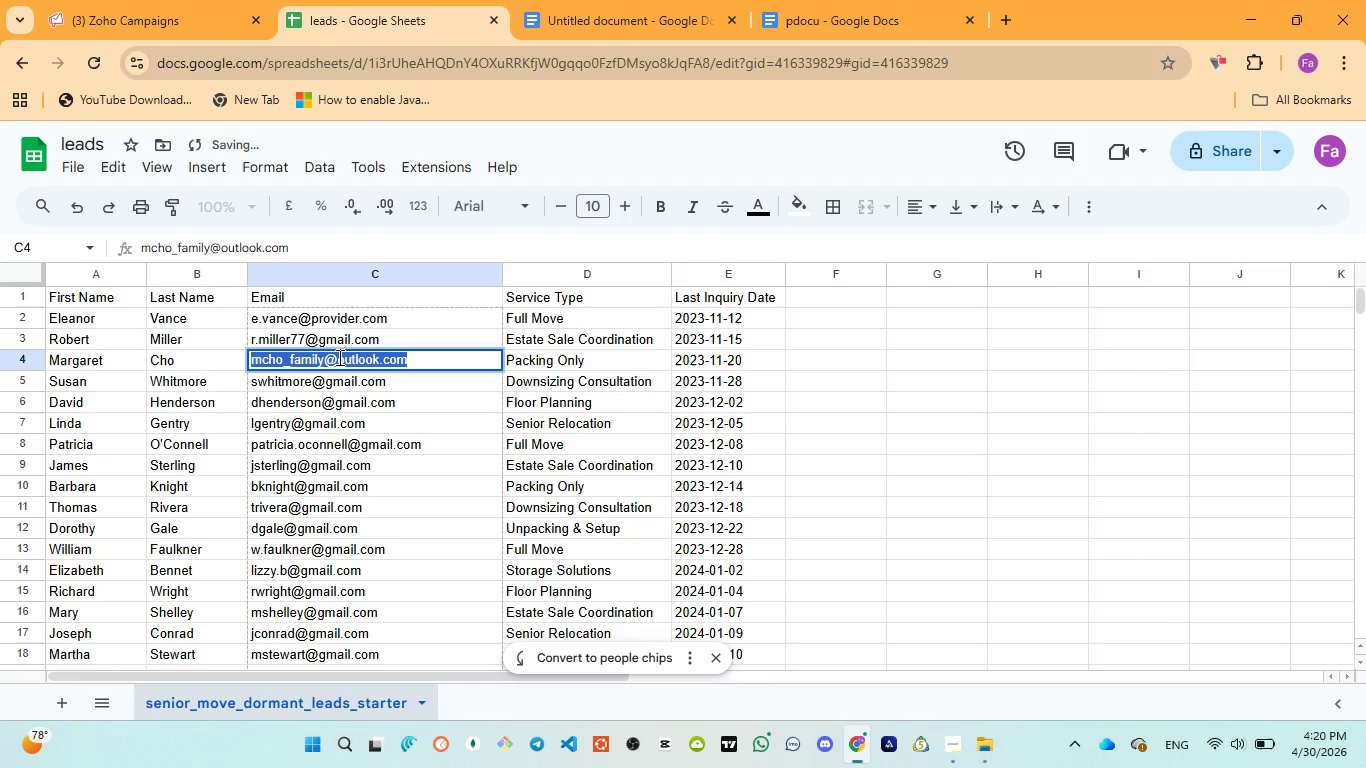 
left_click([338, 357])
 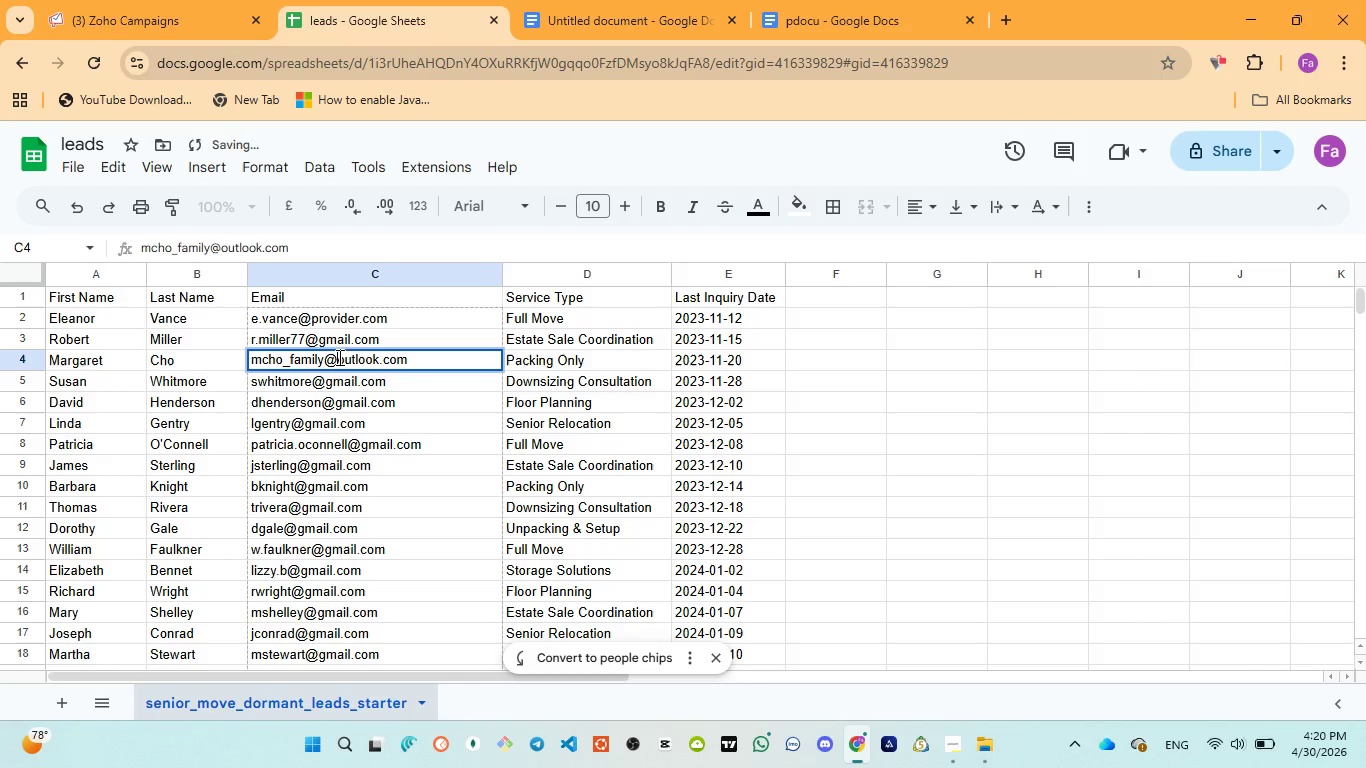 
left_click_drag(start_coordinate=[338, 357], to_coordinate=[414, 357])
 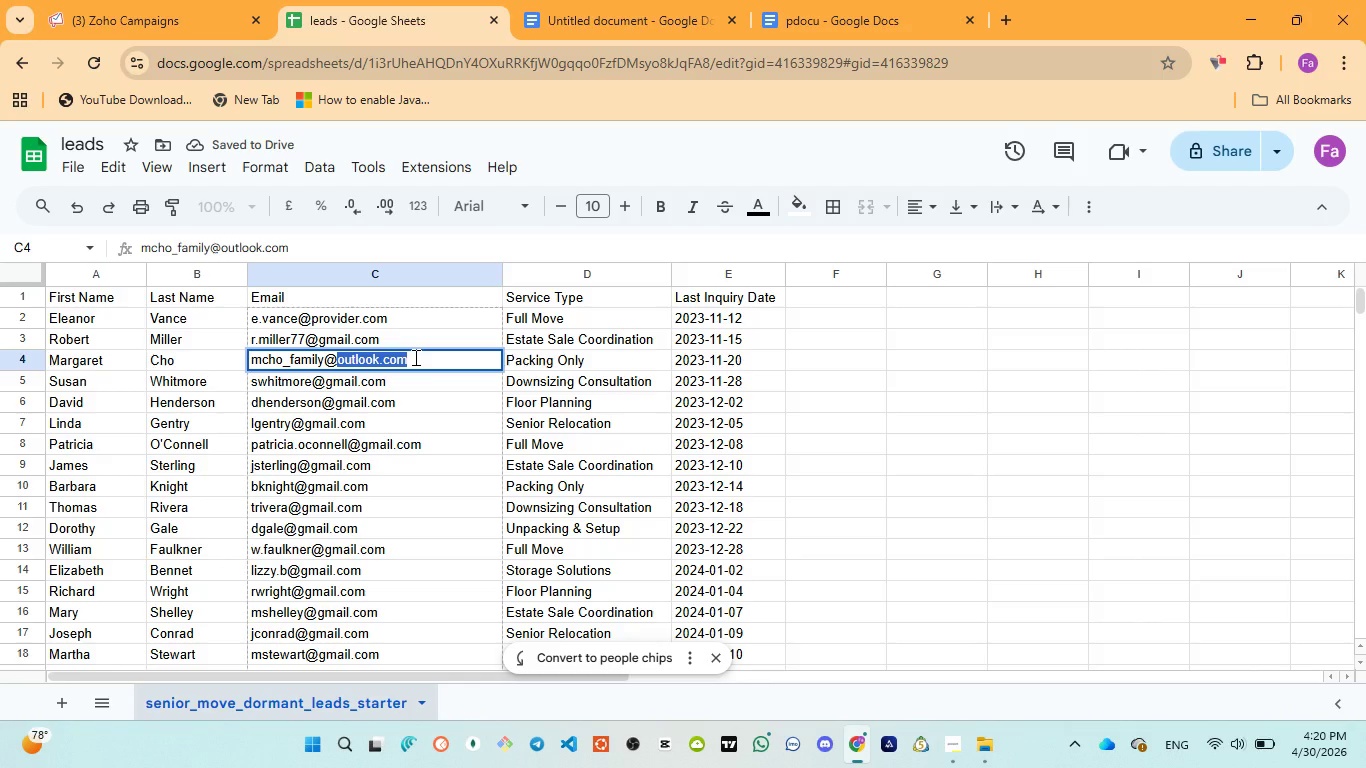 
key(Control+V)
 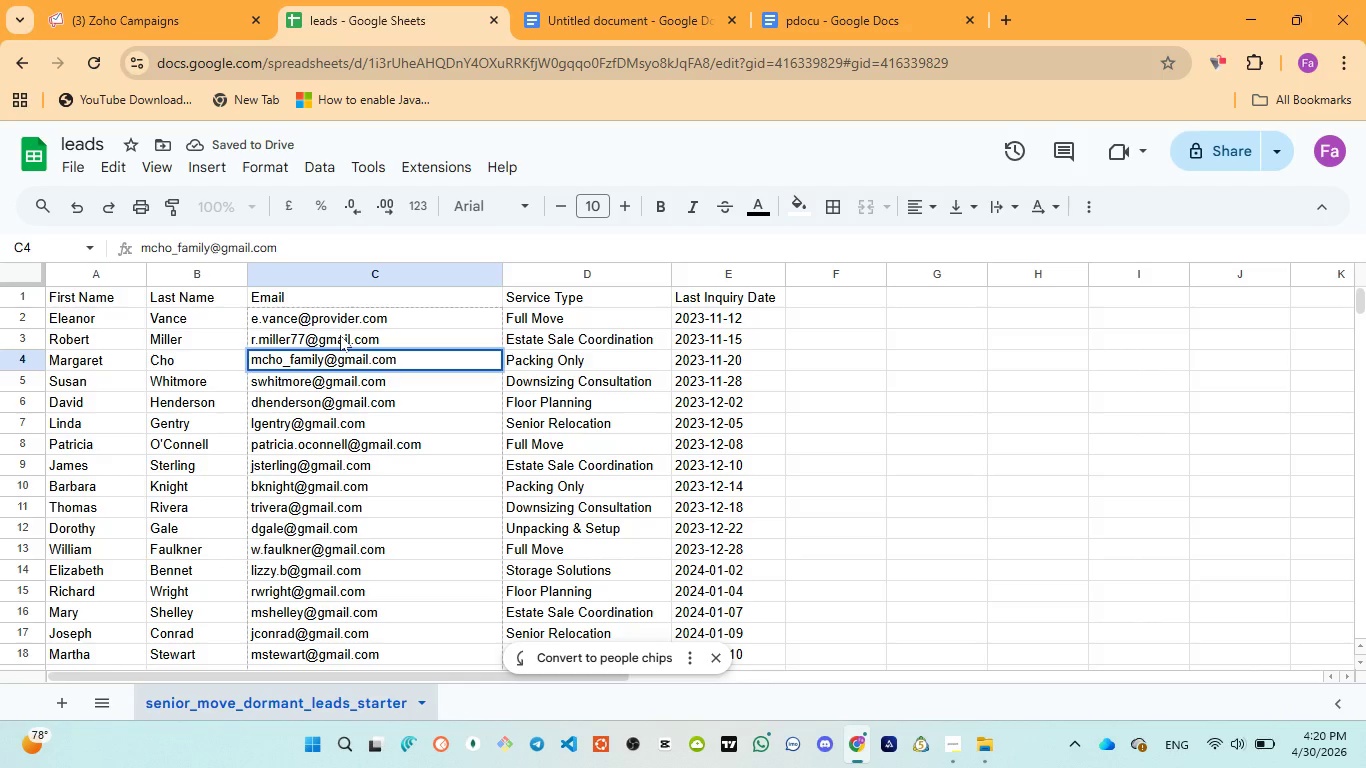 
left_click([340, 335])
 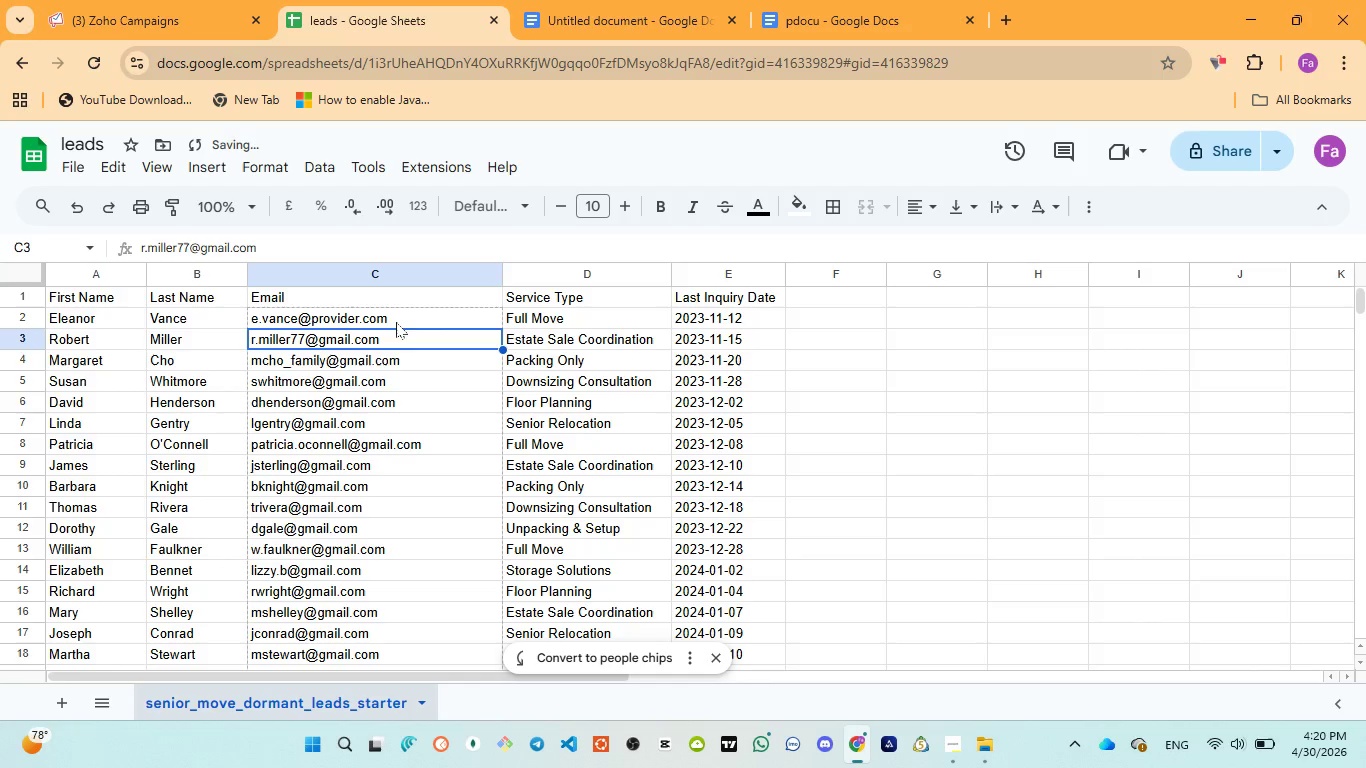 
left_click([396, 321])
 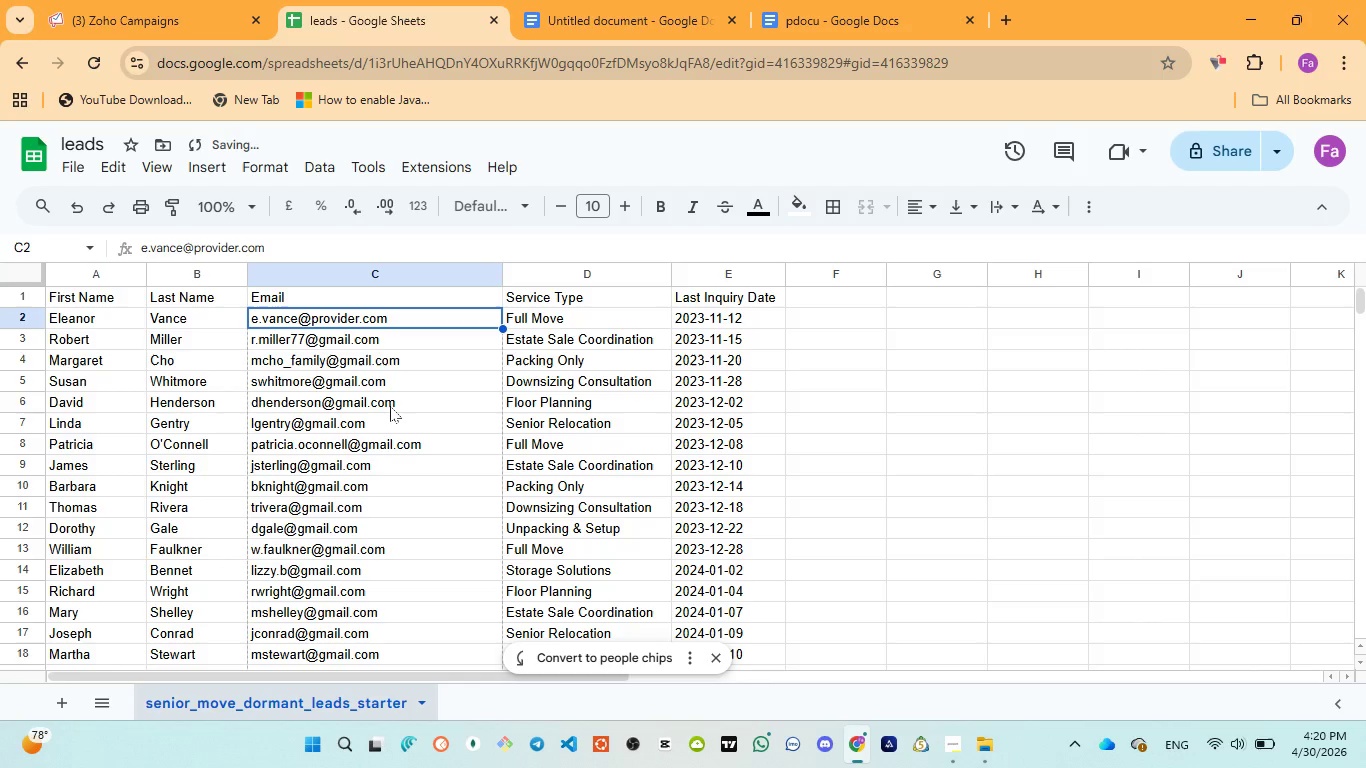 
scroll: coordinate [390, 406], scroll_direction: up, amount: 2.0
 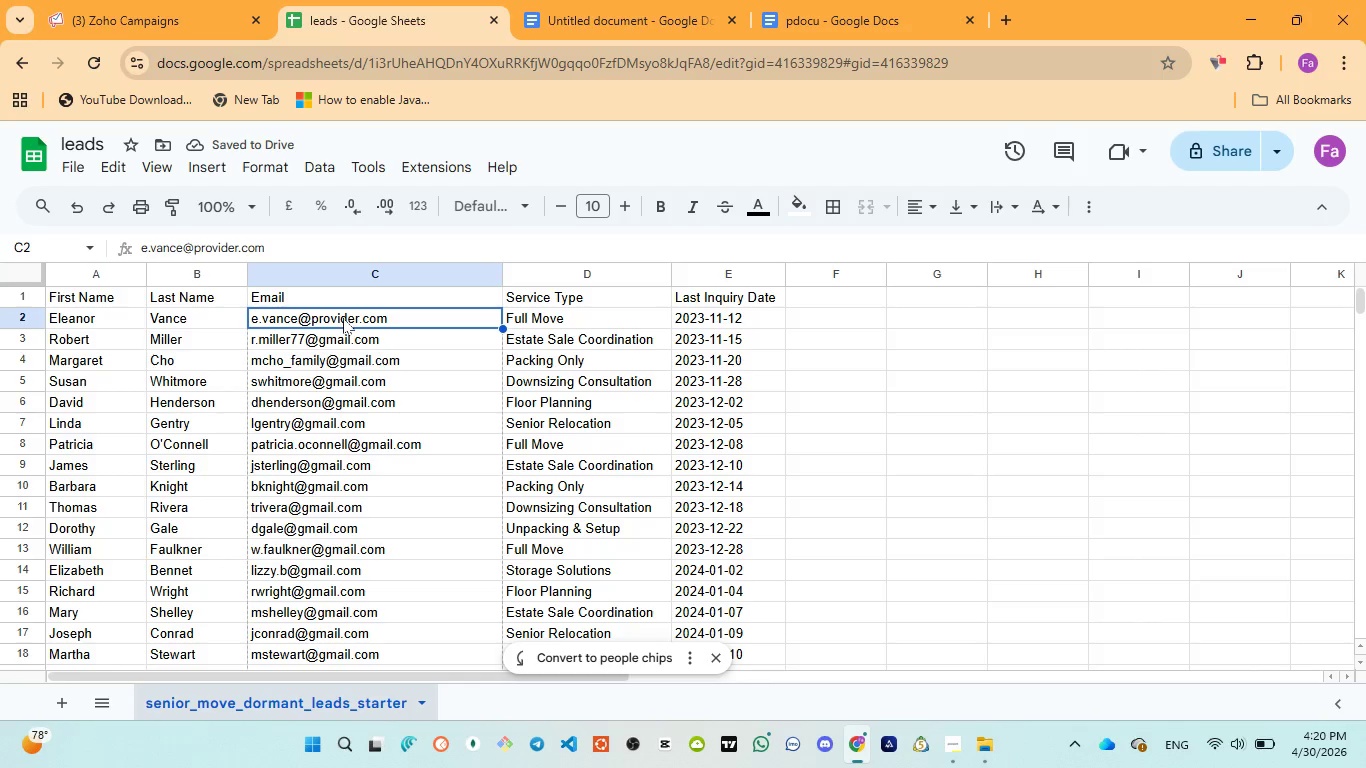 
double_click([343, 318])
 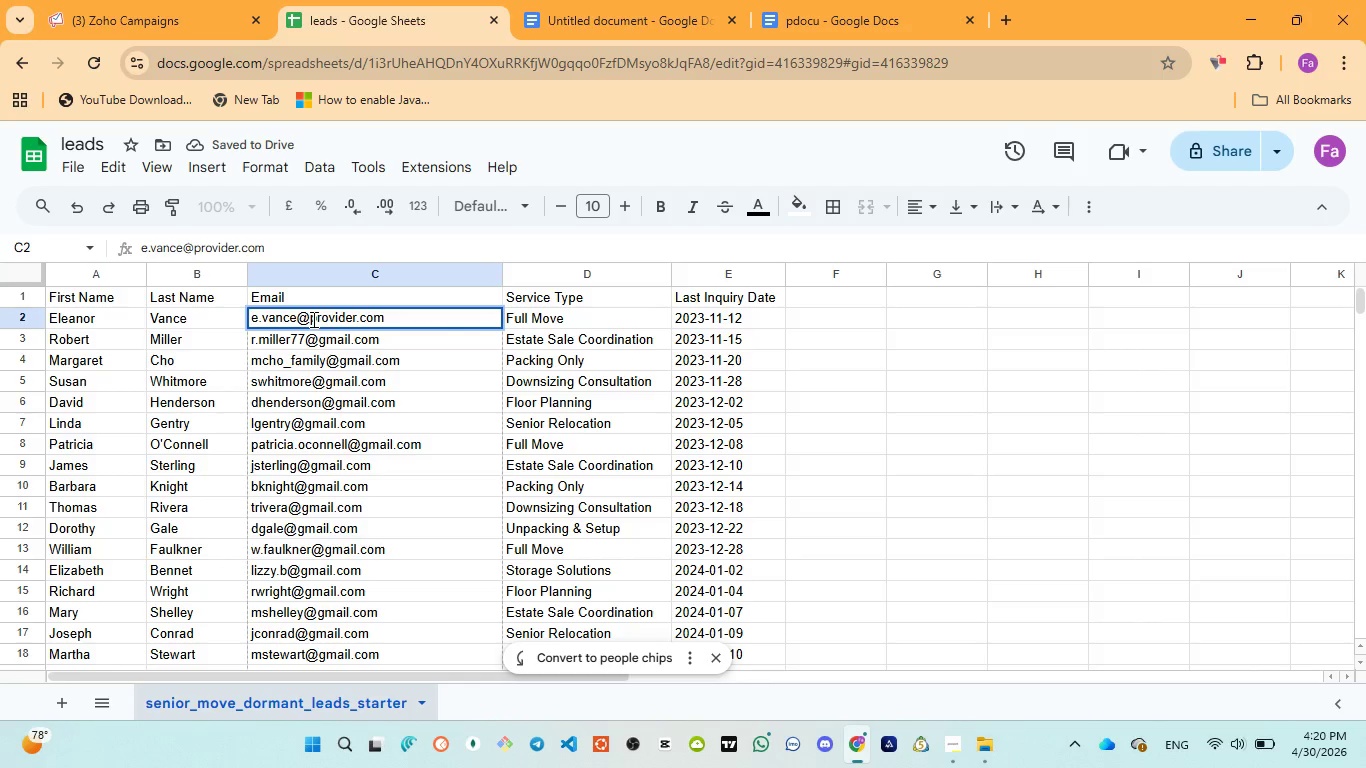 
left_click_drag(start_coordinate=[312, 319], to_coordinate=[399, 313])
 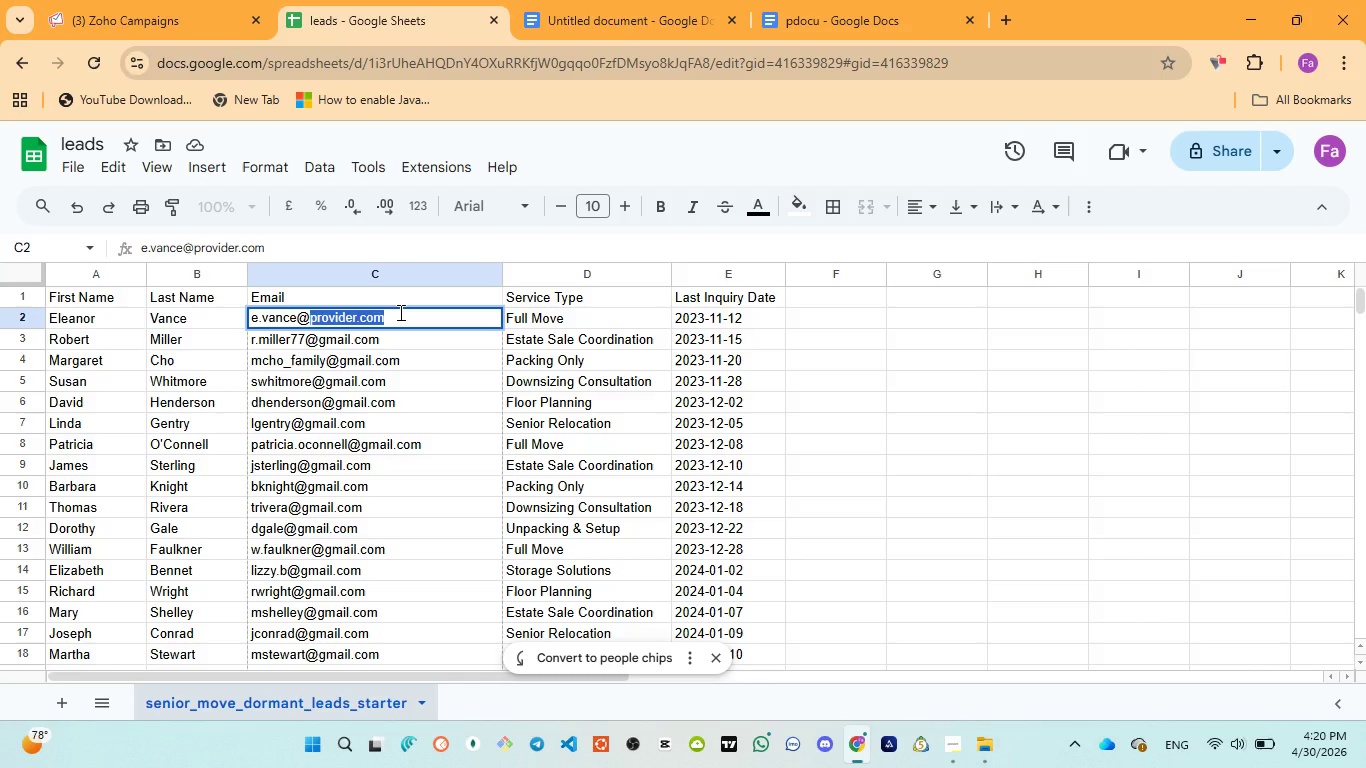 
key(Control+V)
 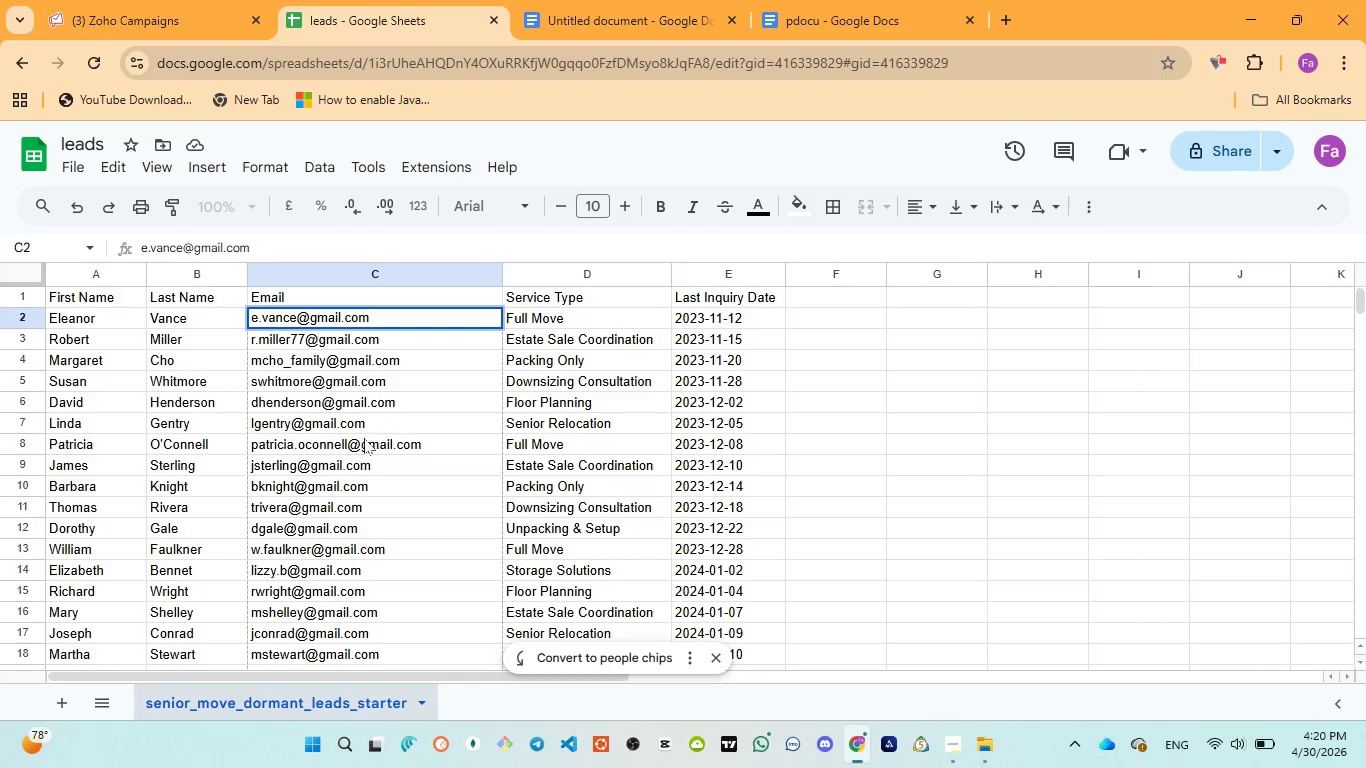 
left_click([367, 446])
 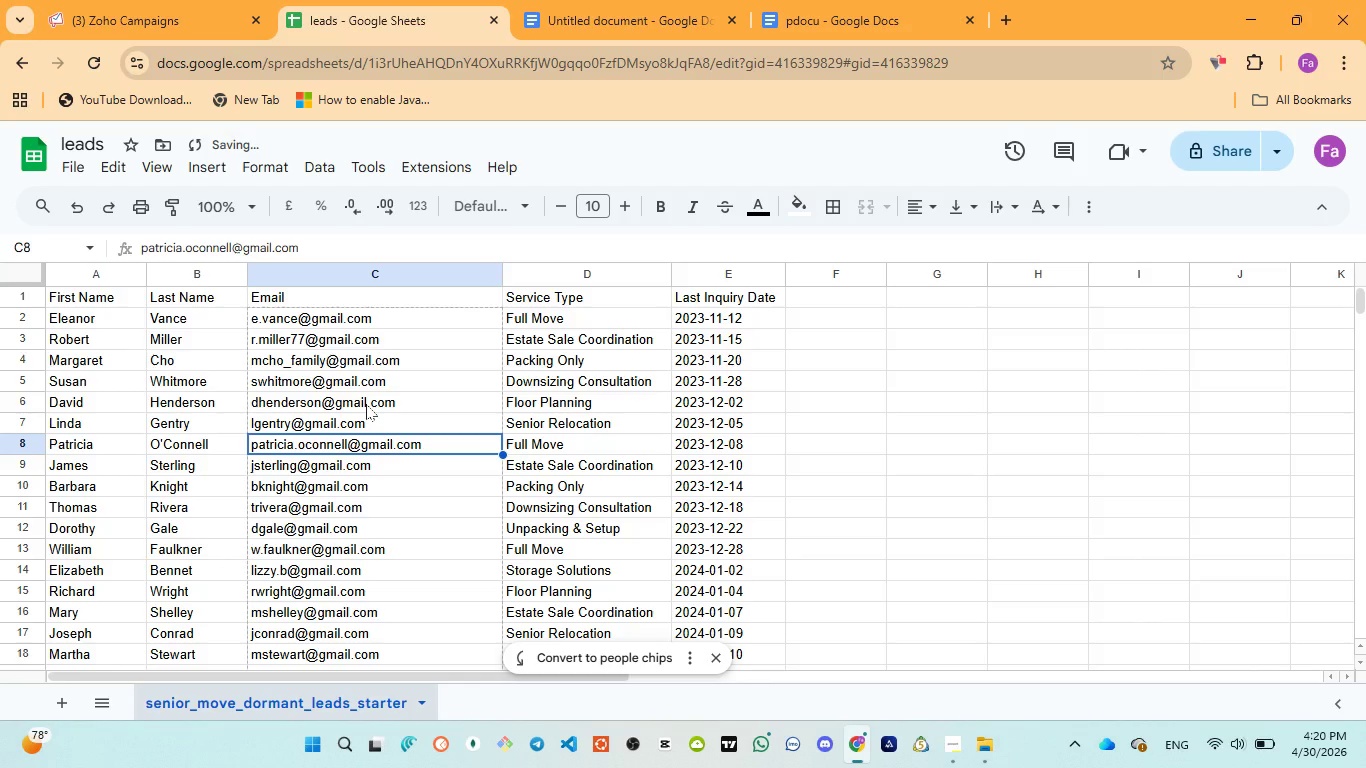 
scroll: coordinate [366, 404], scroll_direction: up, amount: 4.0
 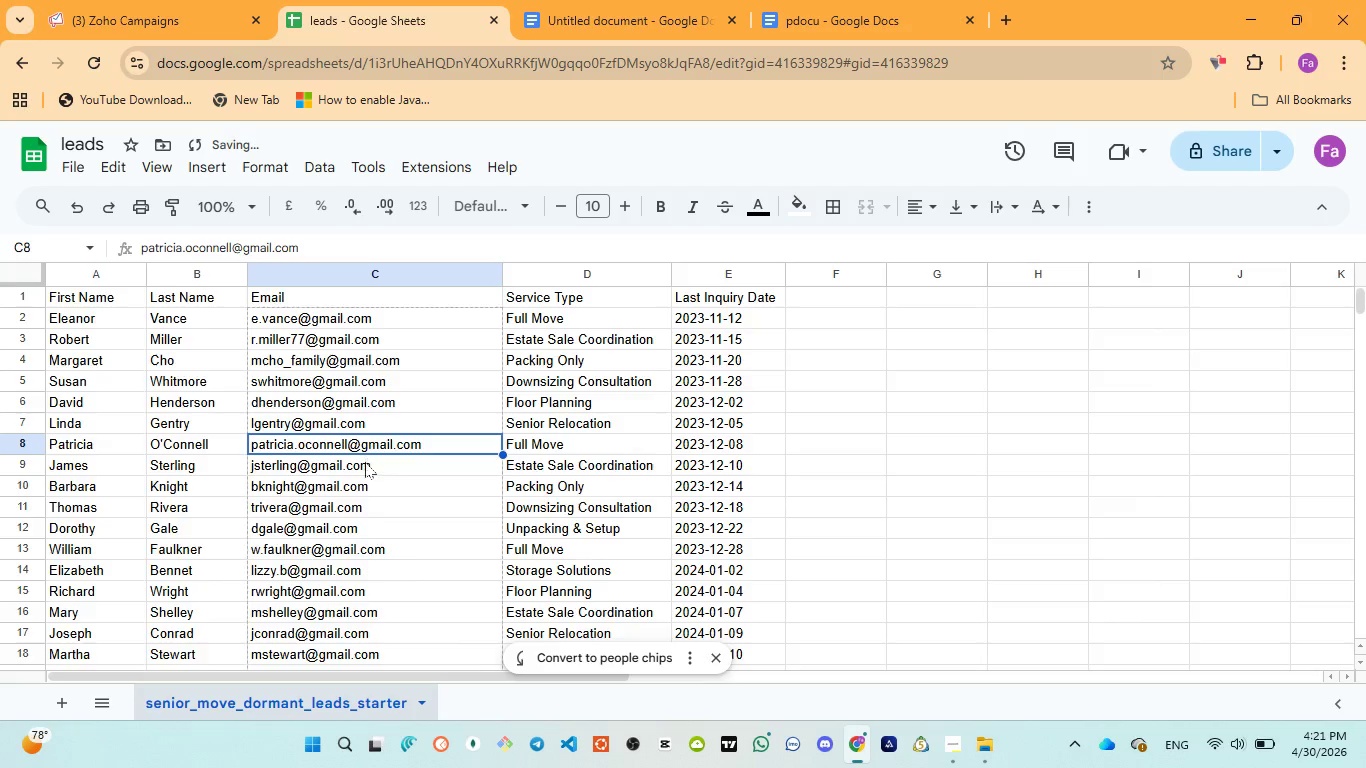 
scroll: coordinate [365, 466], scroll_direction: down, amount: 3.0
 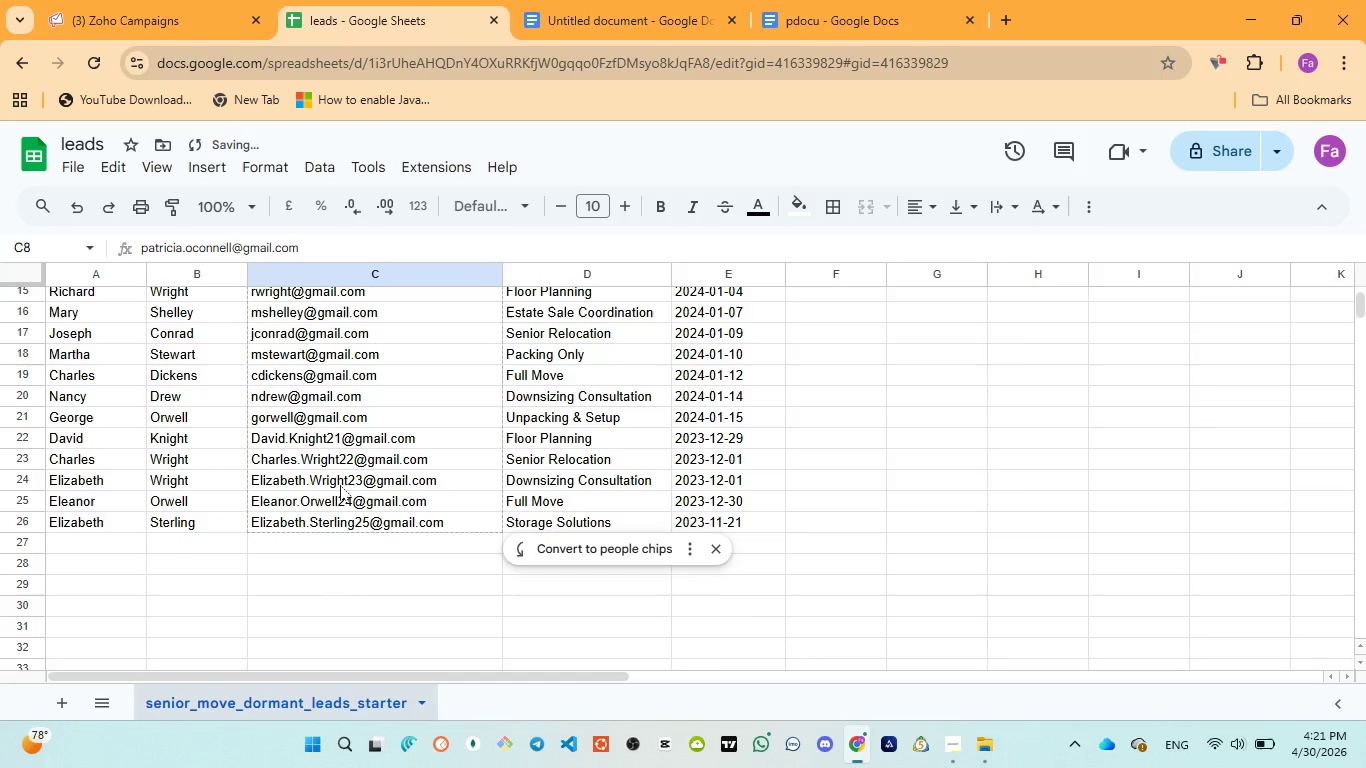 
scroll: coordinate [340, 485], scroll_direction: up, amount: 4.0
 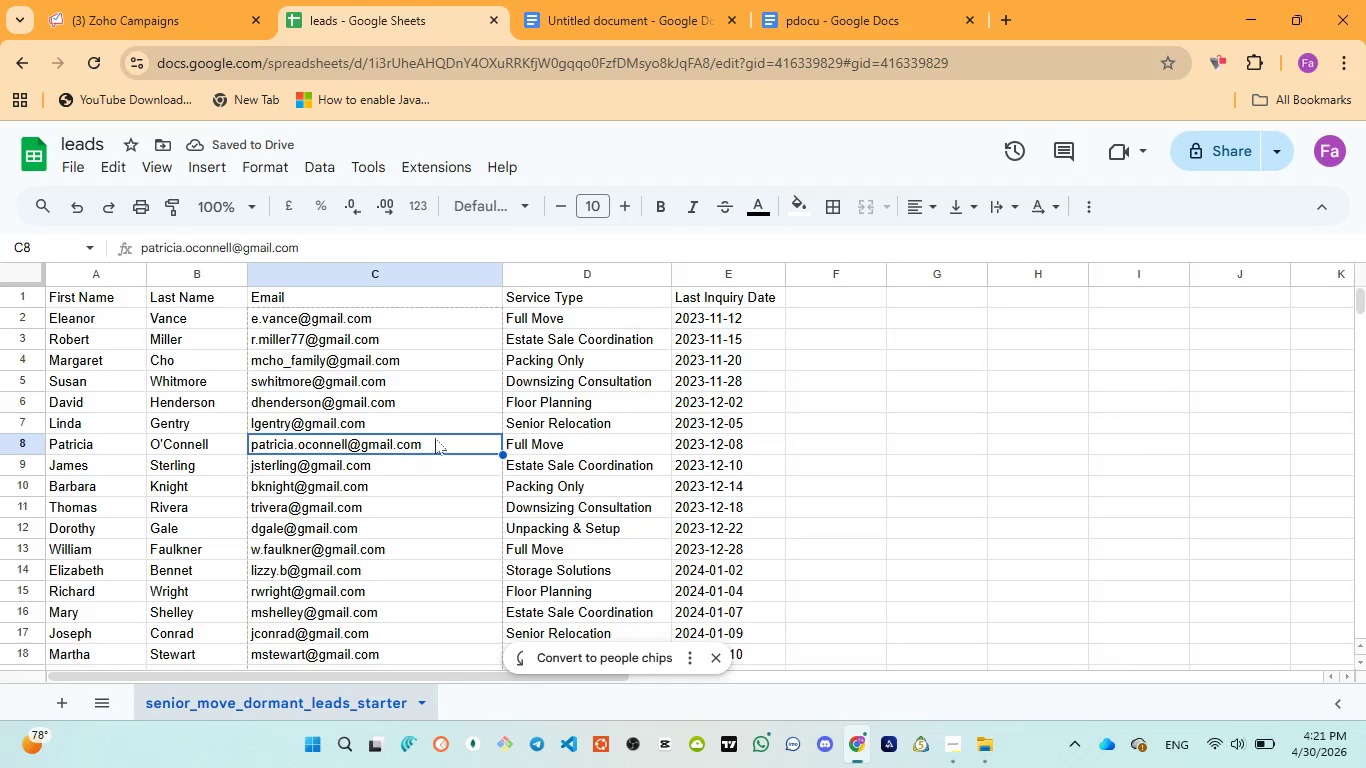 
scroll: coordinate [498, 393], scroll_direction: down, amount: 3.0
 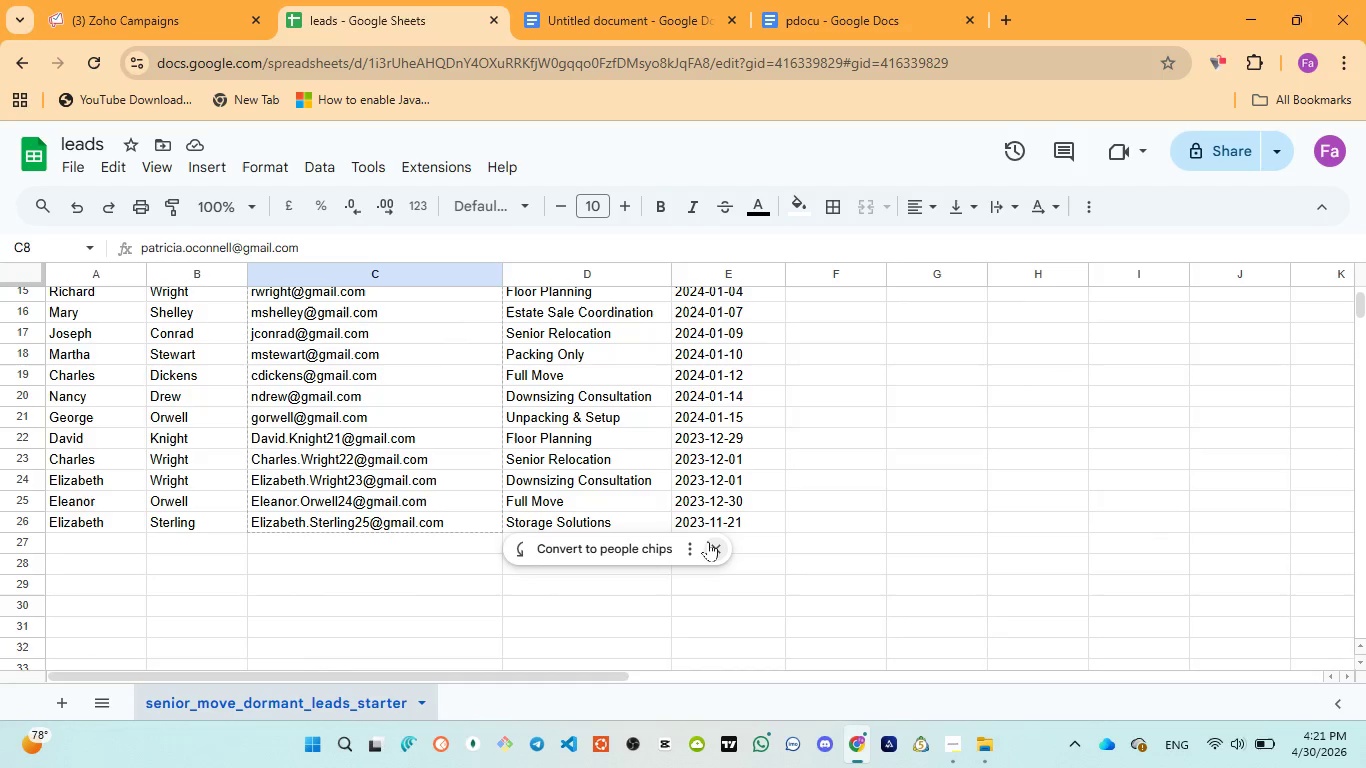 
left_click([715, 547])
 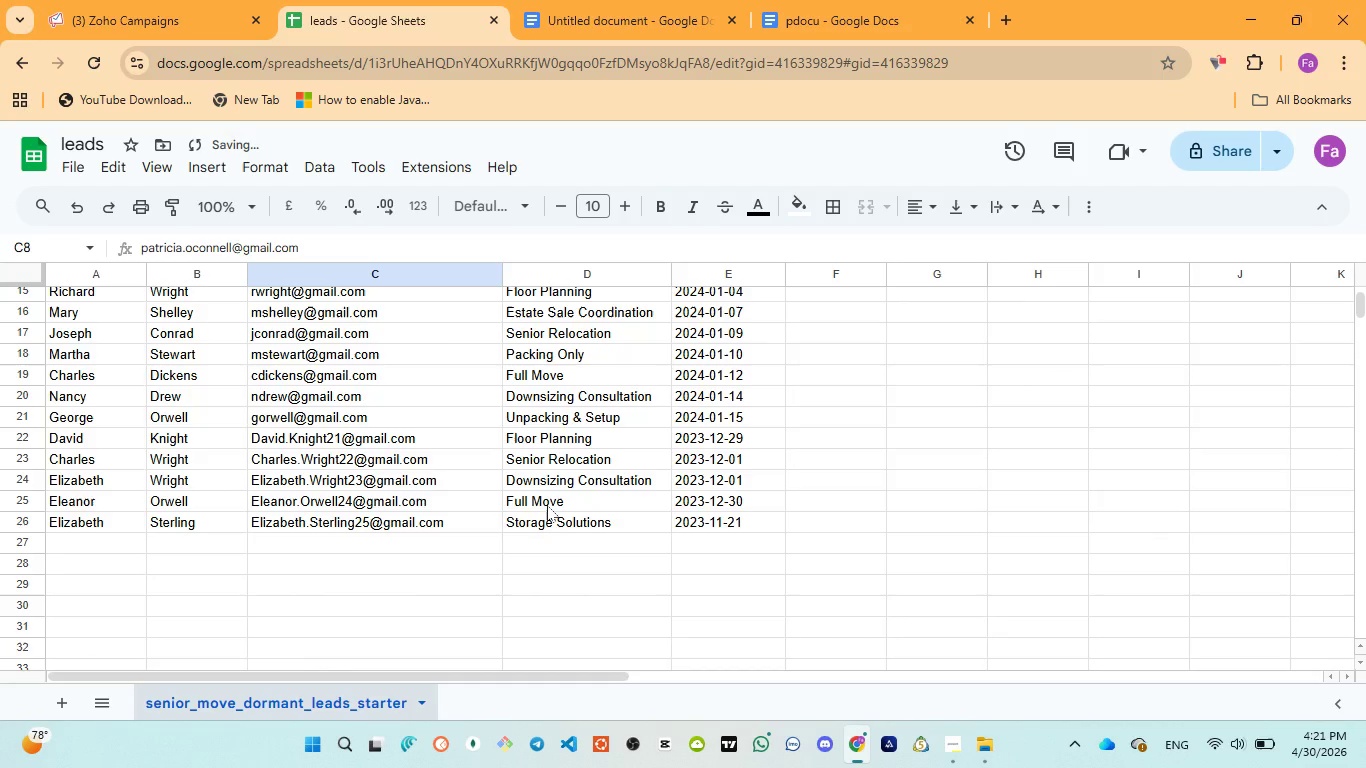 
scroll: coordinate [547, 505], scroll_direction: up, amount: 2.0
 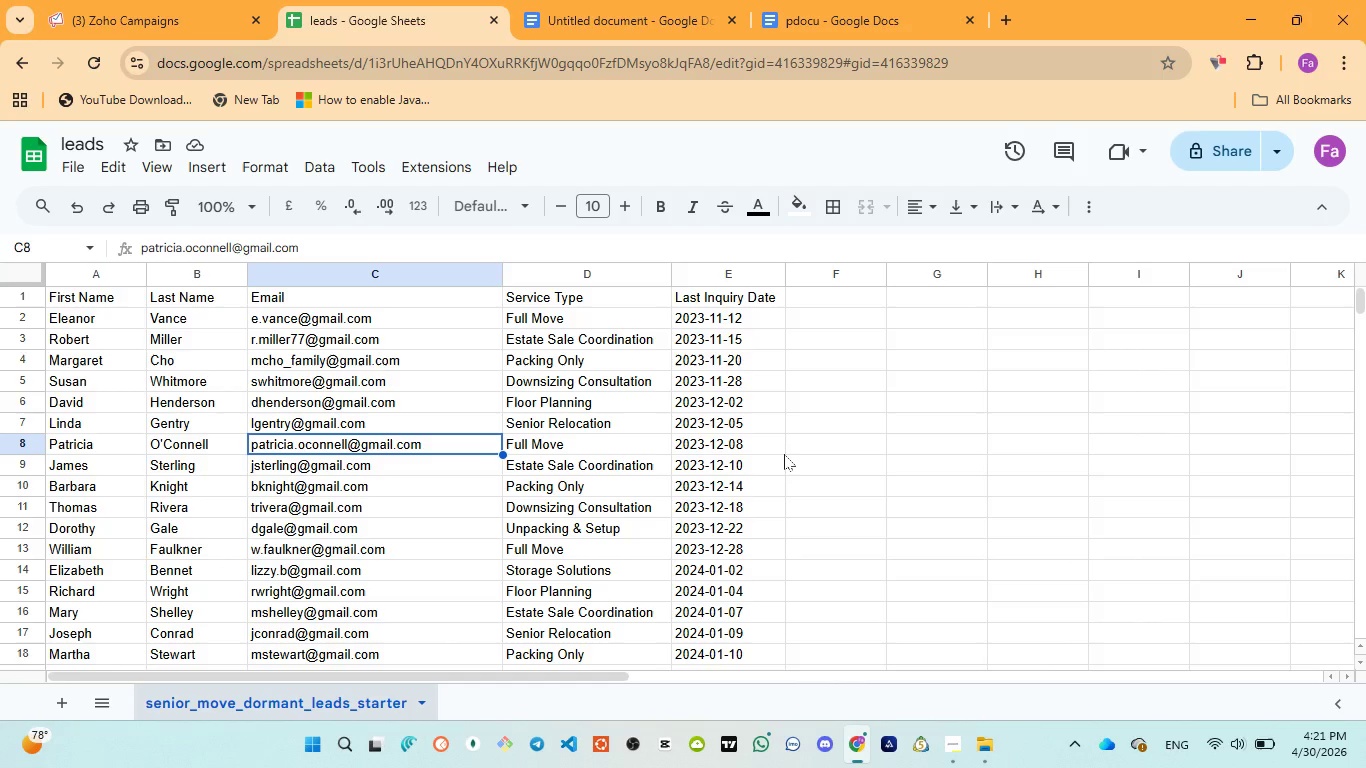 
wait(21.2)
 